 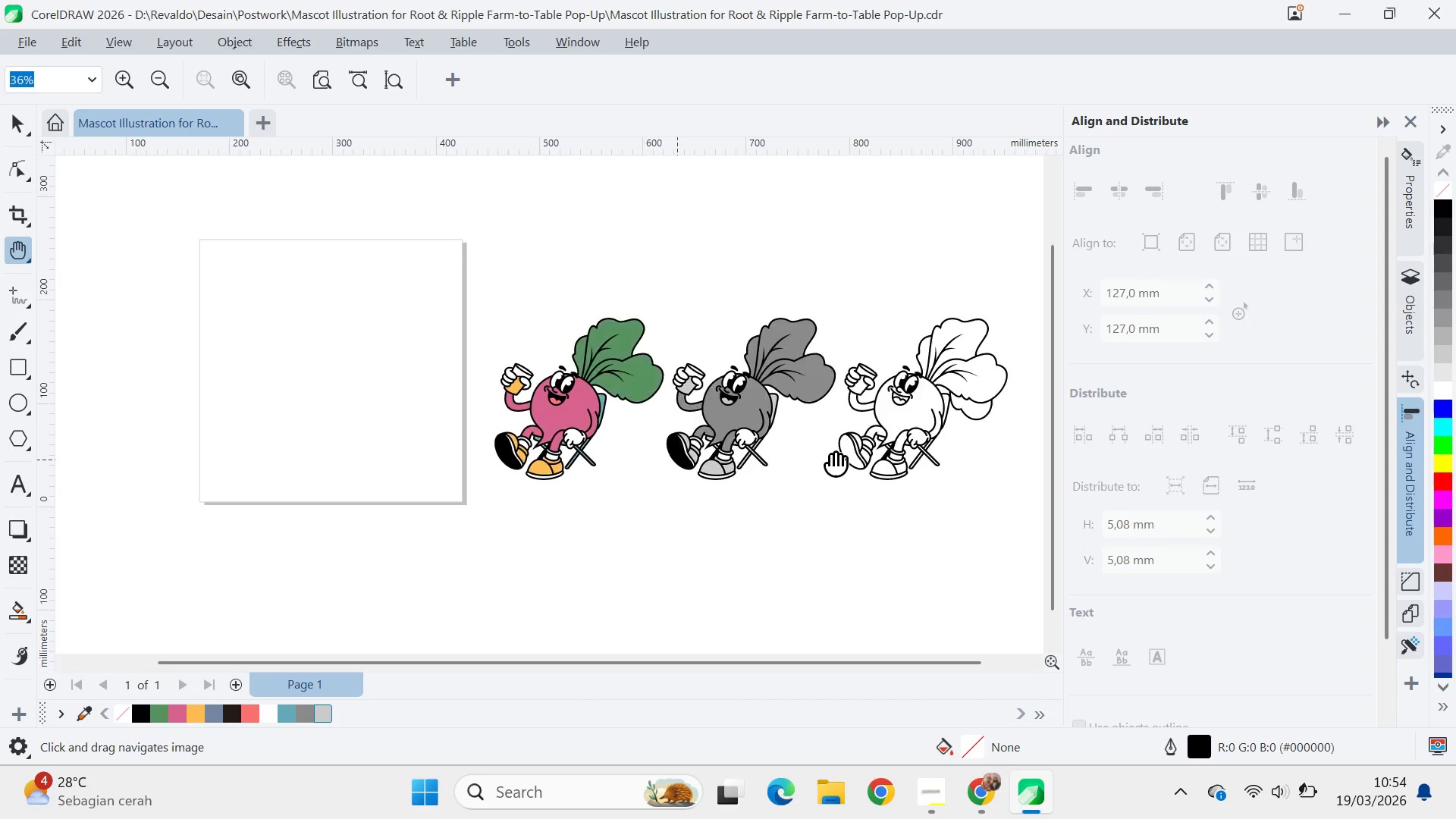 
key(V)
 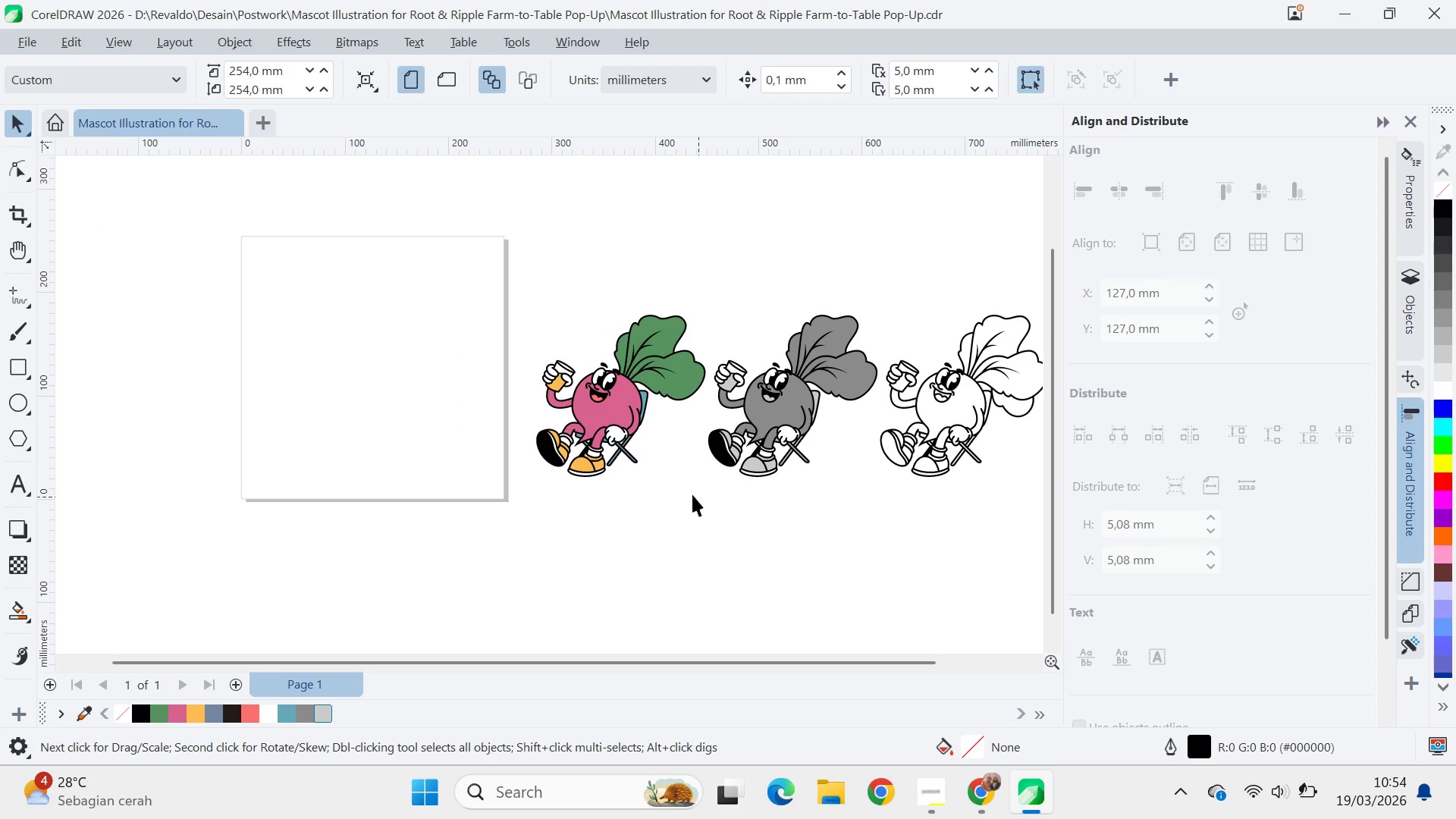 
left_click([616, 435])
 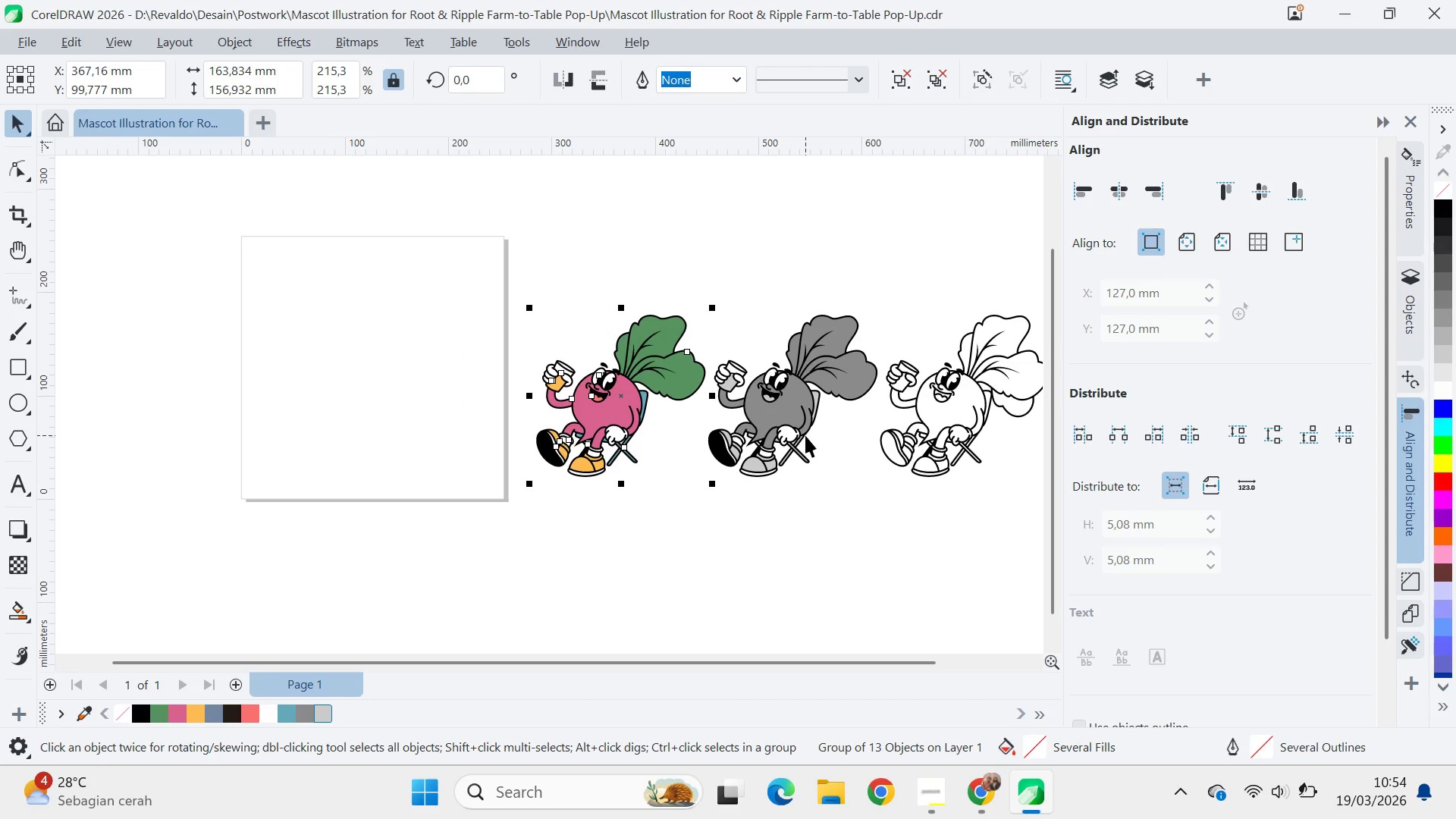 
wait(5.31)
 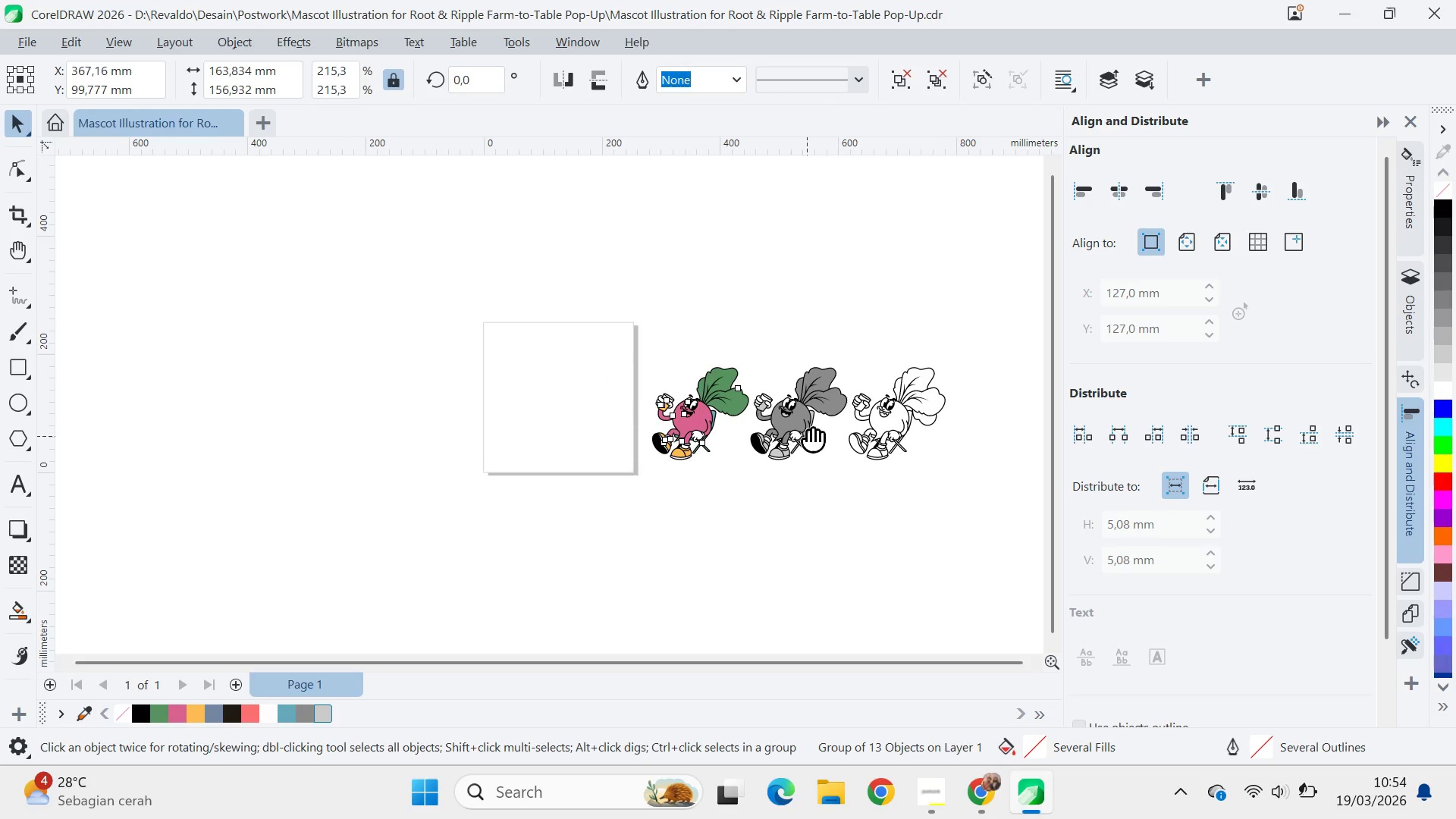 
key(Q)
 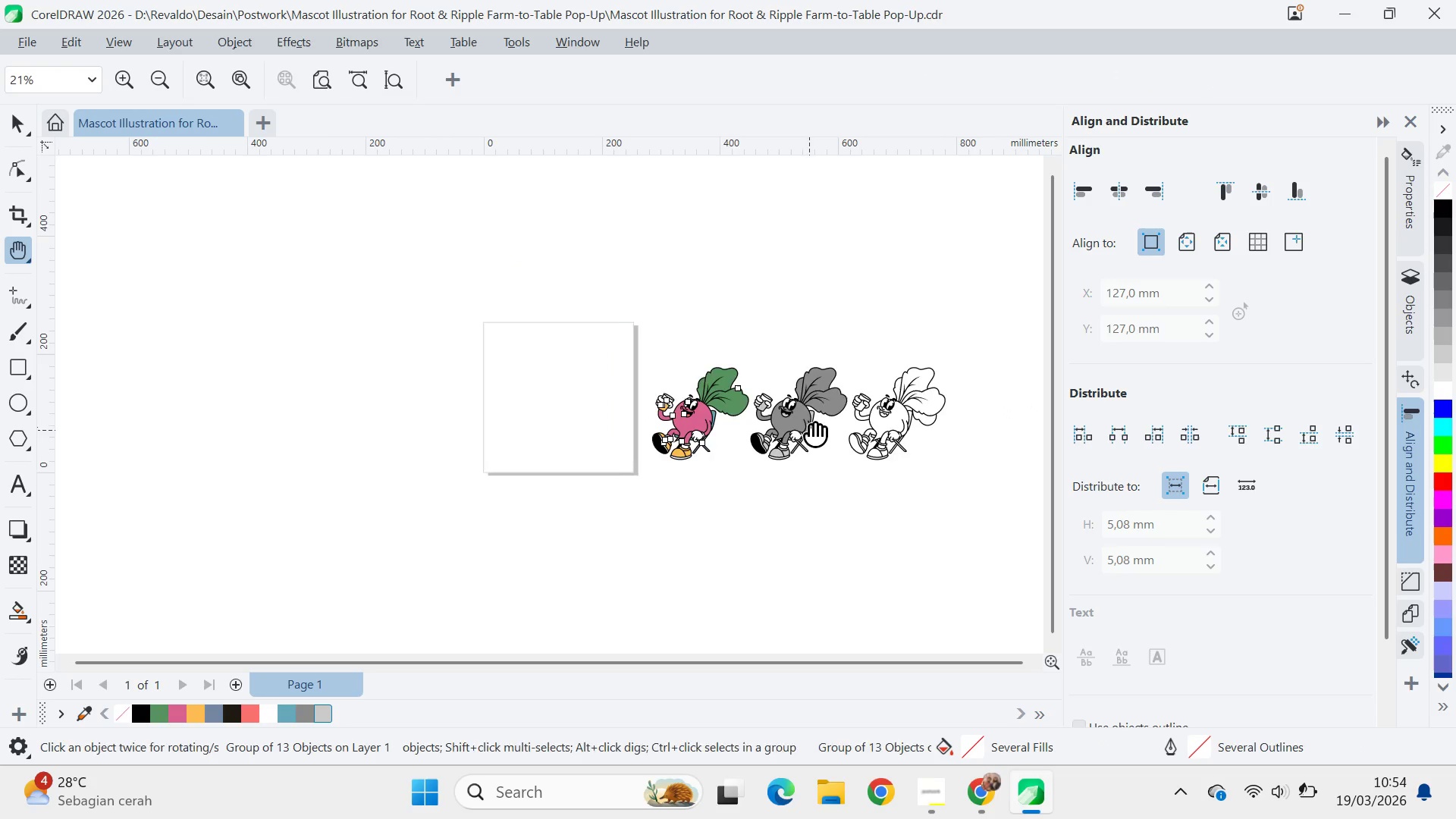 
left_click_drag(start_coordinate=[811, 427], to_coordinate=[687, 441])
 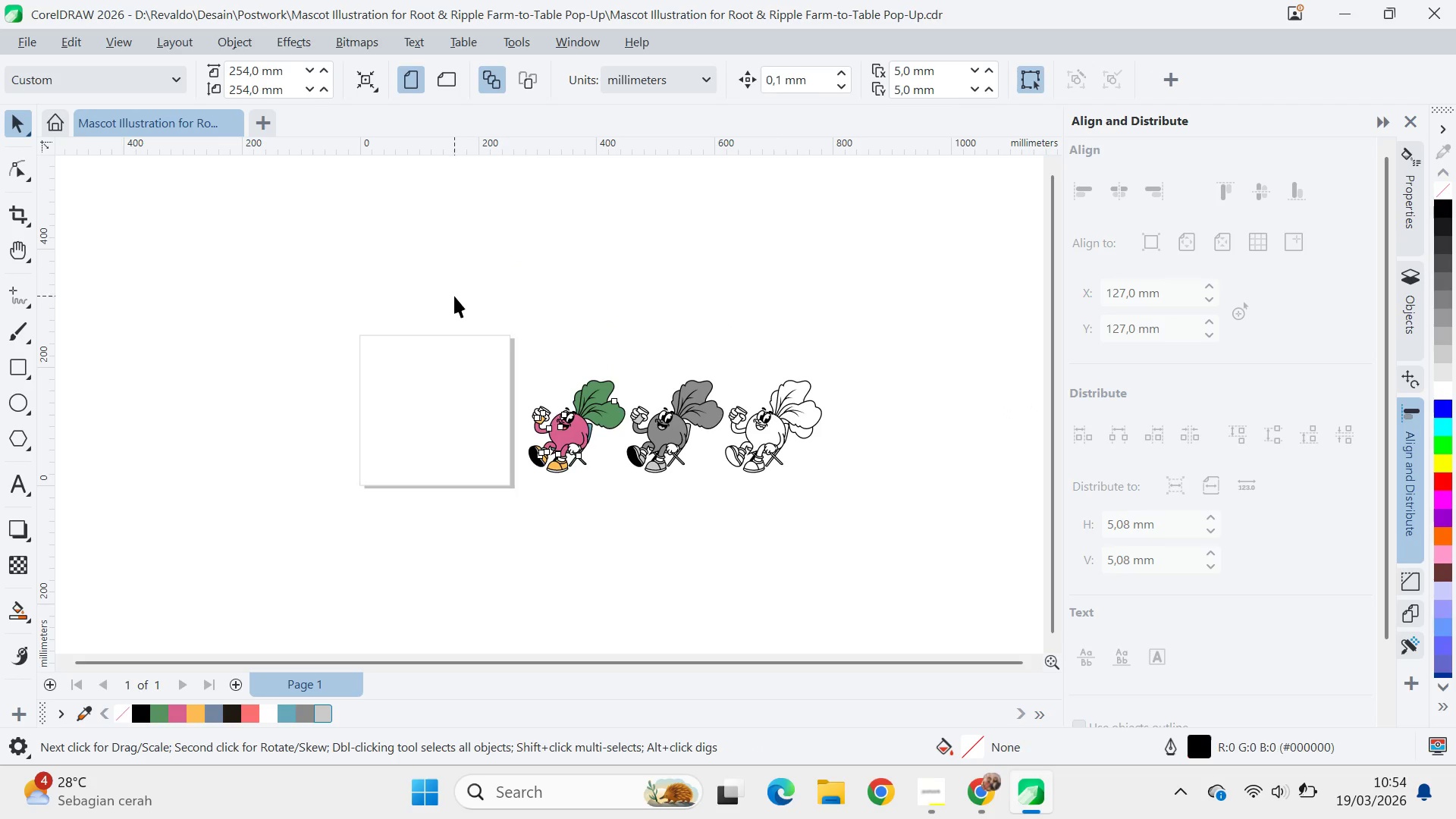 
scroll: coordinate [807, 436], scroll_direction: down, amount: 4.0
 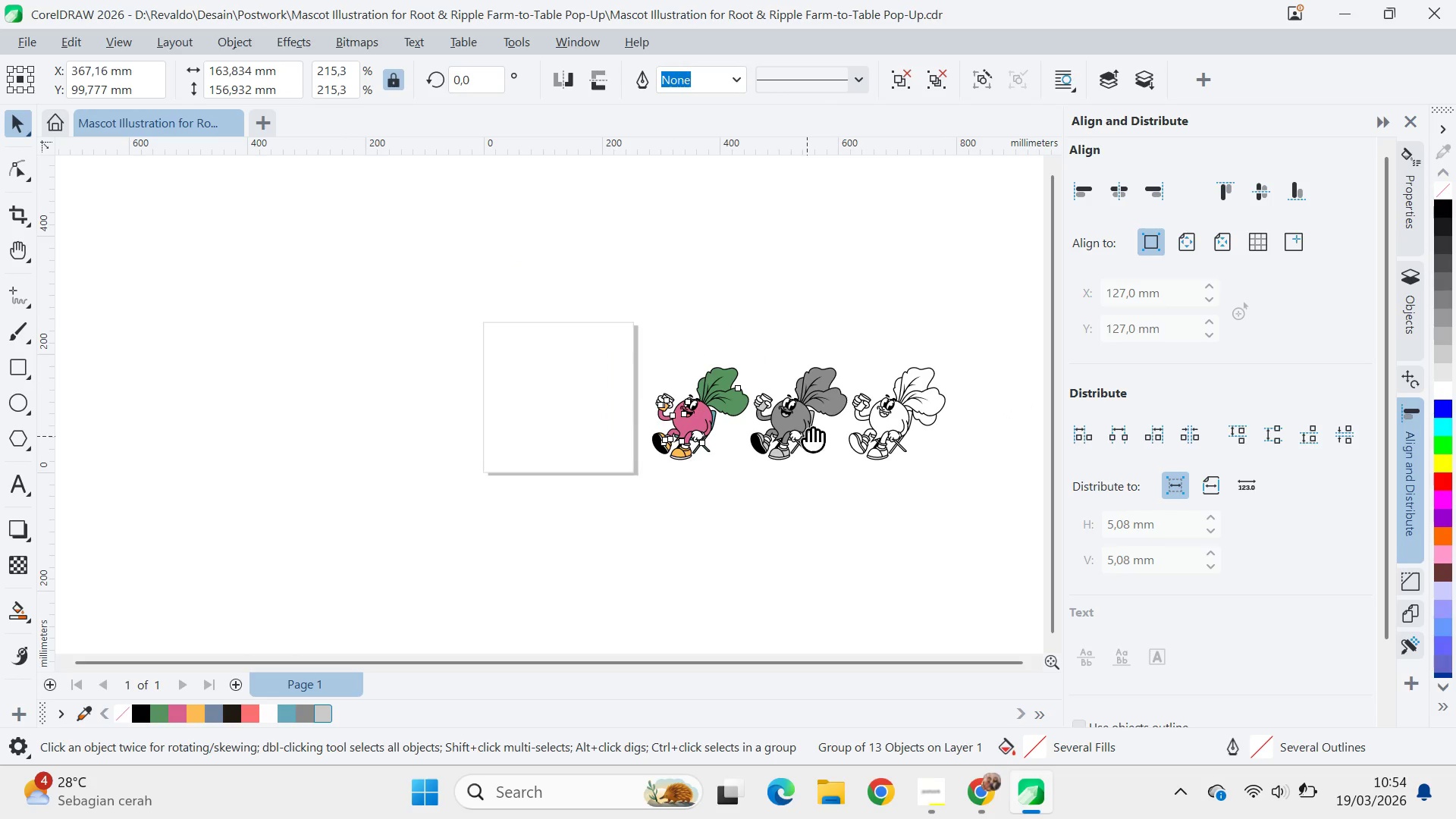 
type(vqv)
 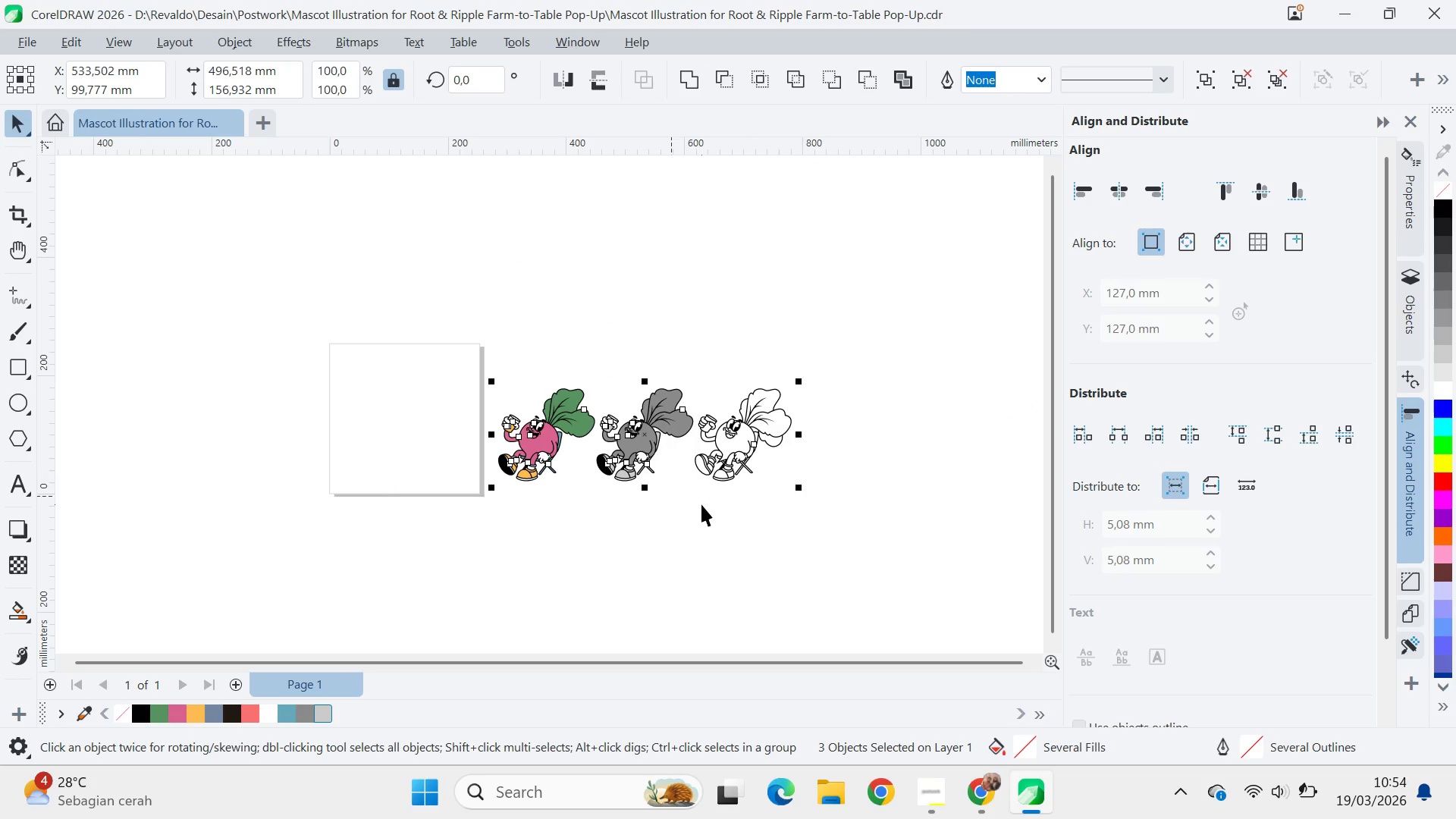 
left_click_drag(start_coordinate=[454, 296], to_coordinate=[849, 526])
 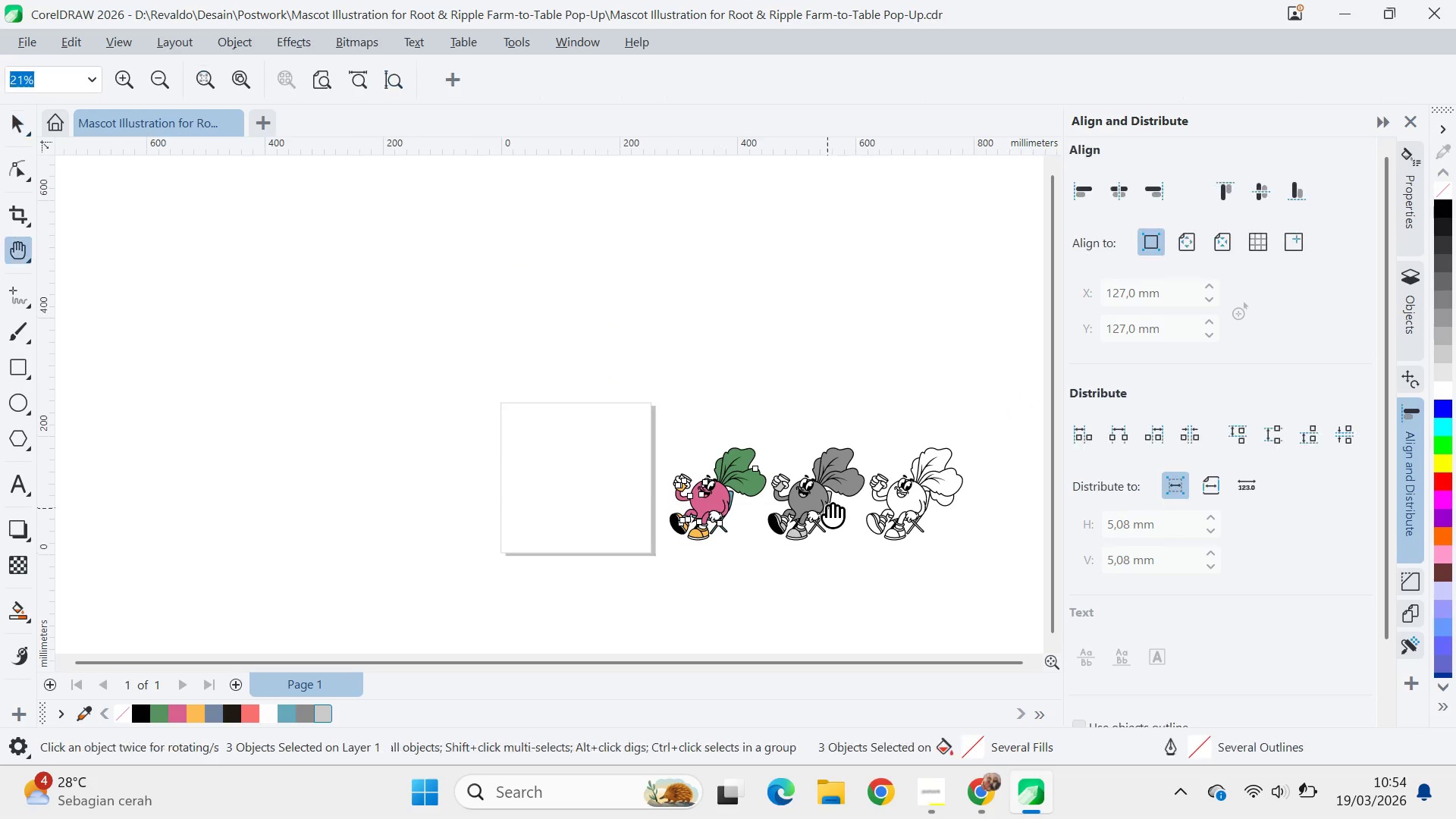 
left_click_drag(start_coordinate=[827, 507], to_coordinate=[657, 448])
 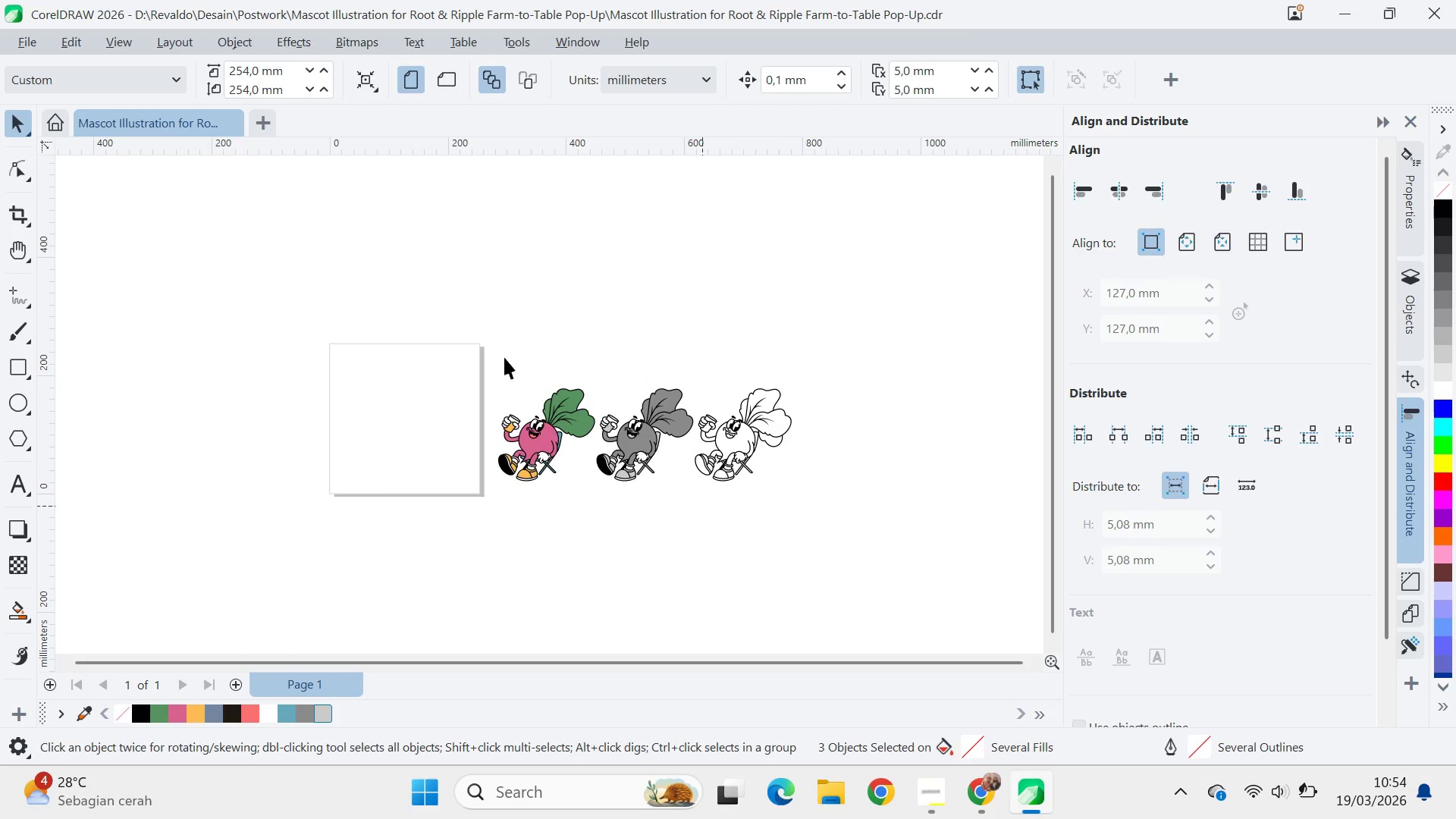 
left_click_drag(start_coordinate=[458, 315], to_coordinate=[908, 542])
 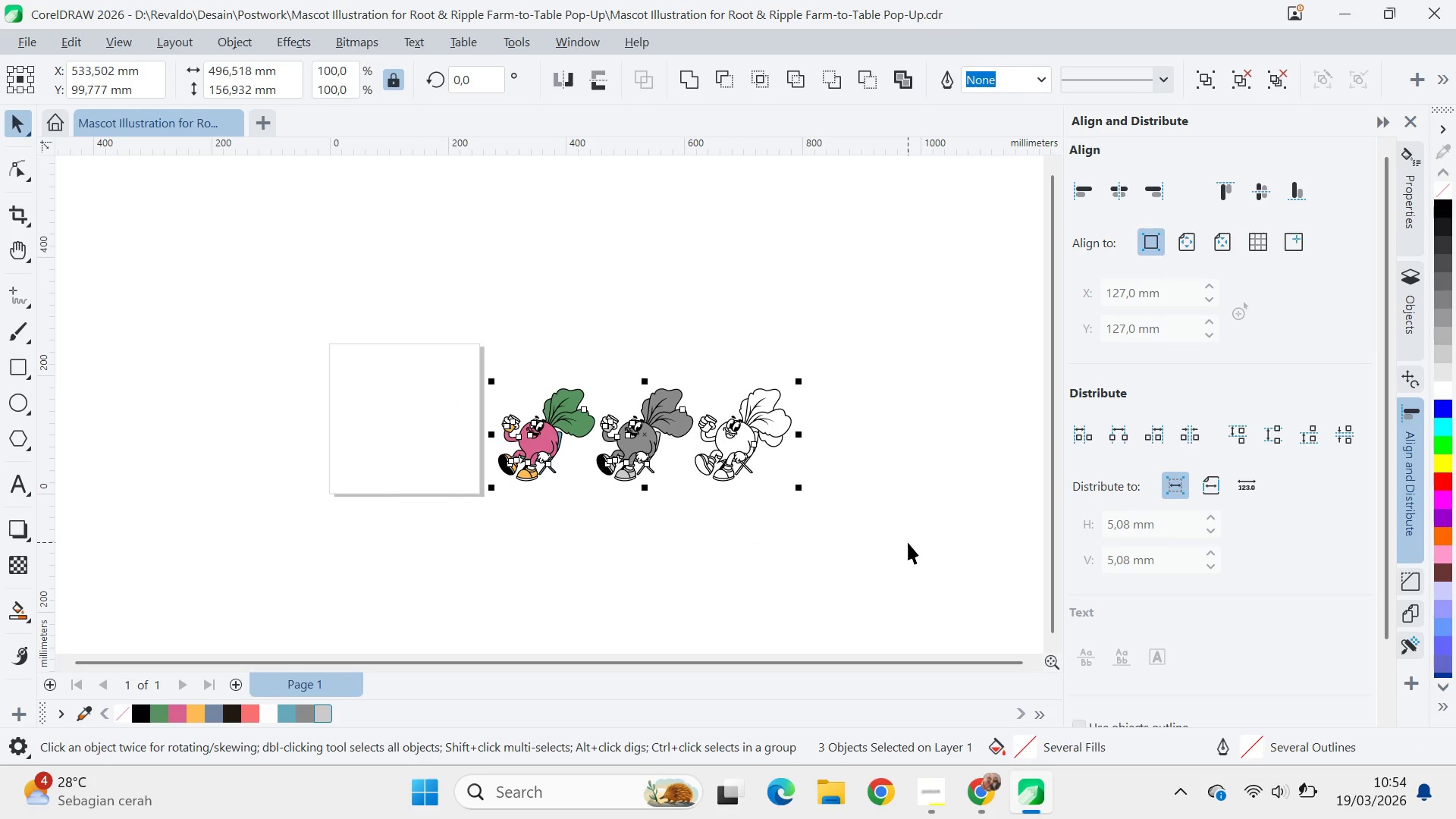 
hold_key(key=ShiftLeft, duration=1.5)
left_click_drag(start_coordinate=[795, 492], to_coordinate=[911, 556])
 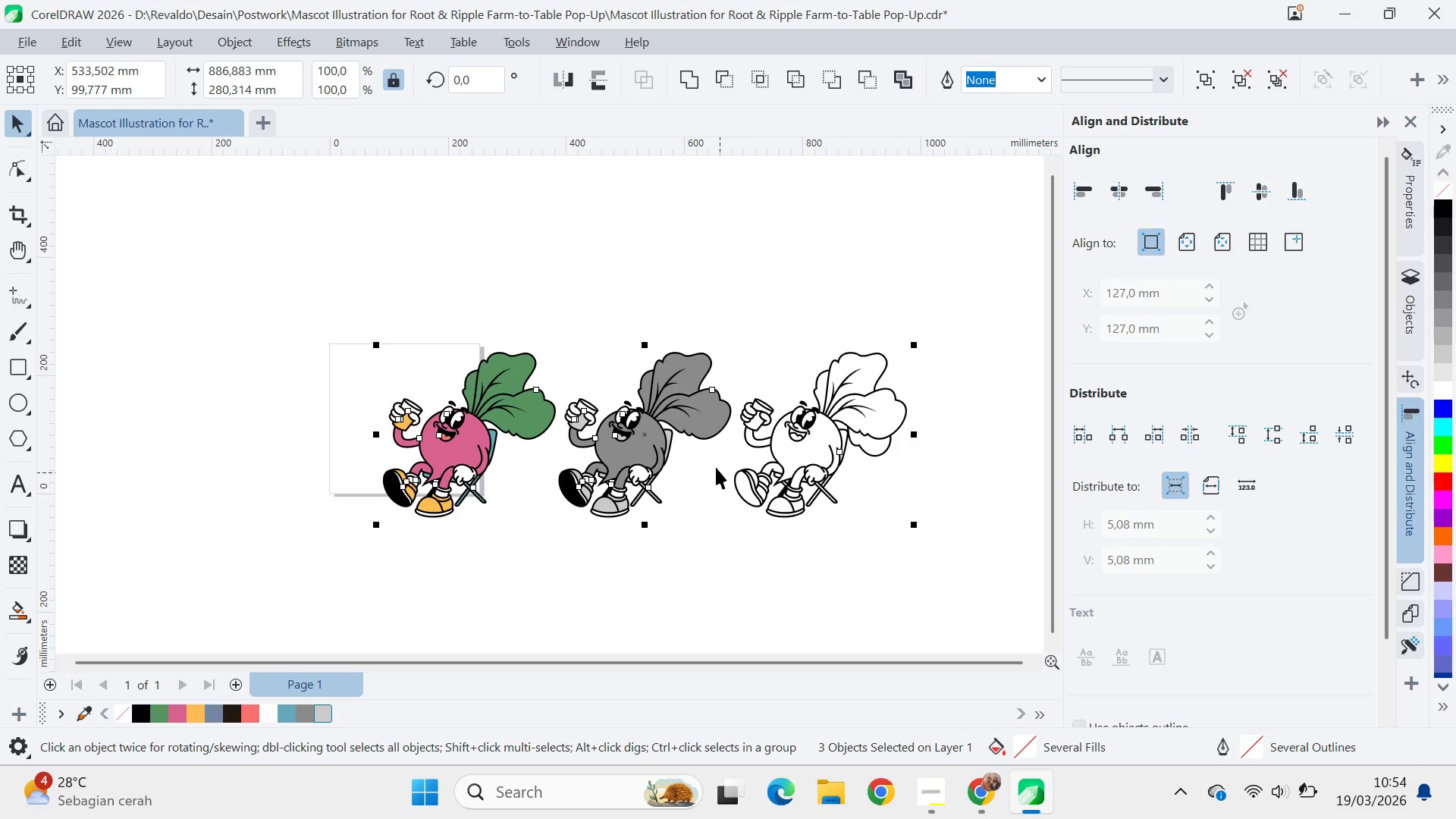 
key(Shift+ShiftLeft)
 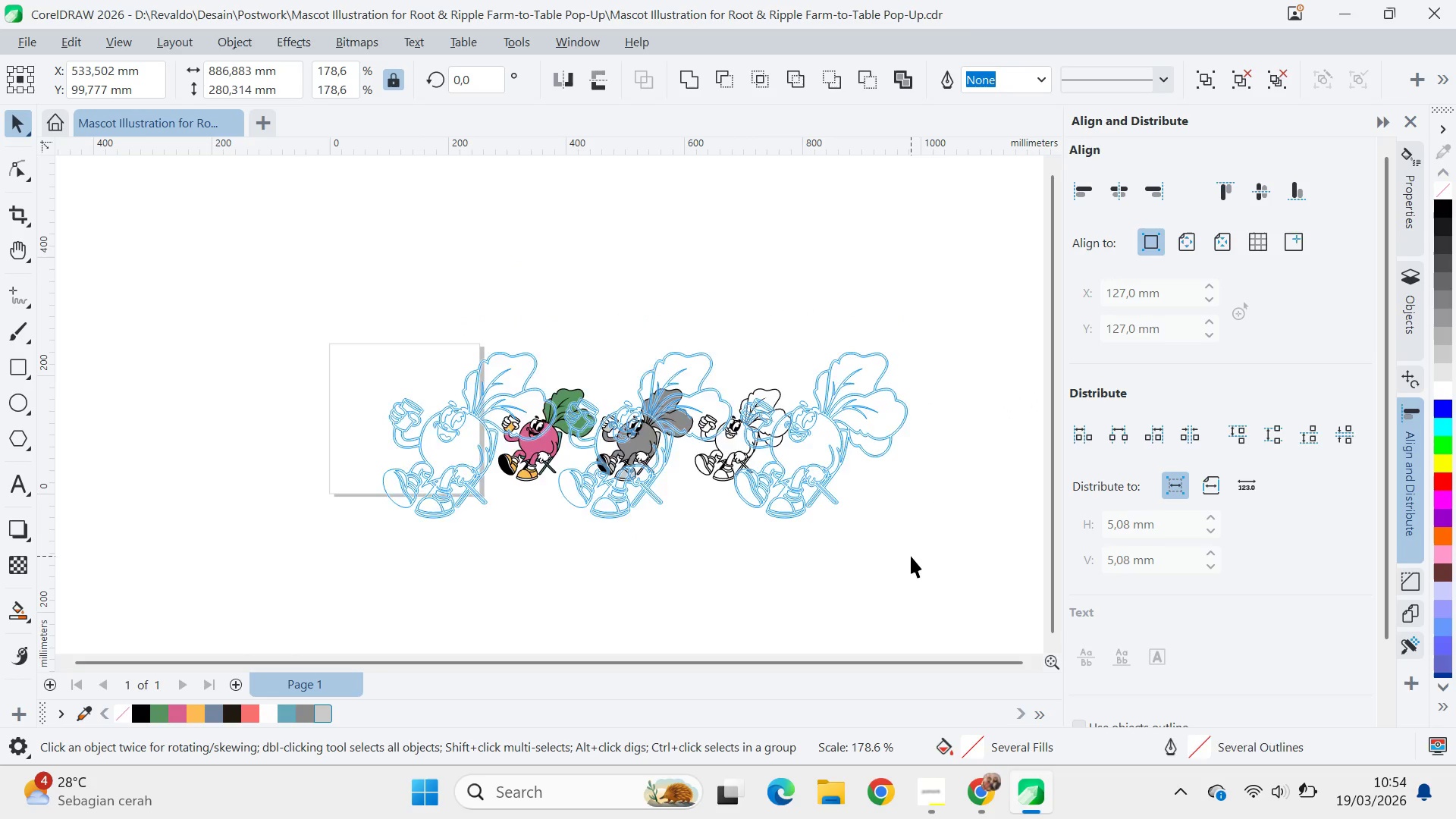 
key(Shift+ShiftLeft)
 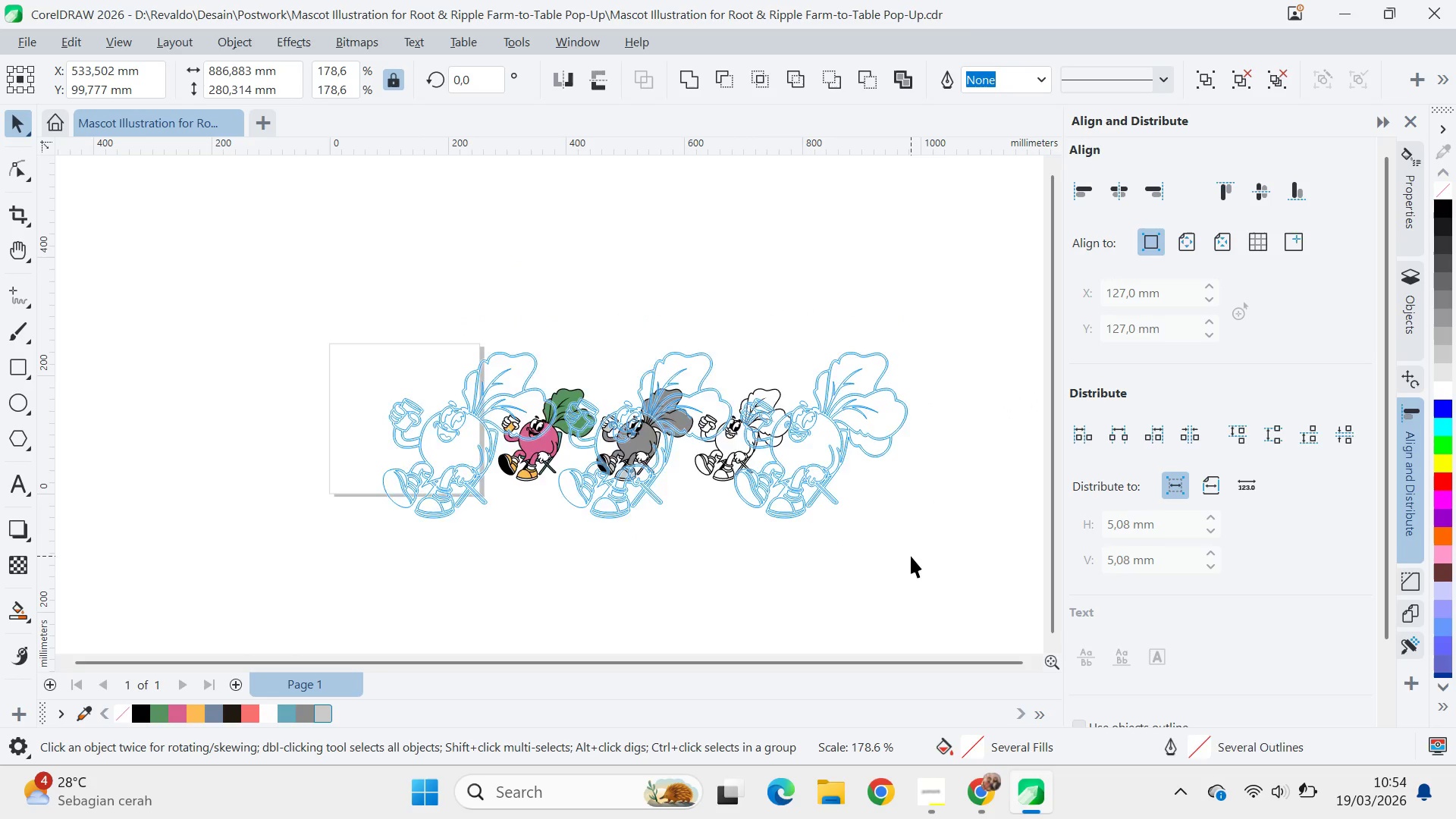 
key(Shift+ShiftLeft)
 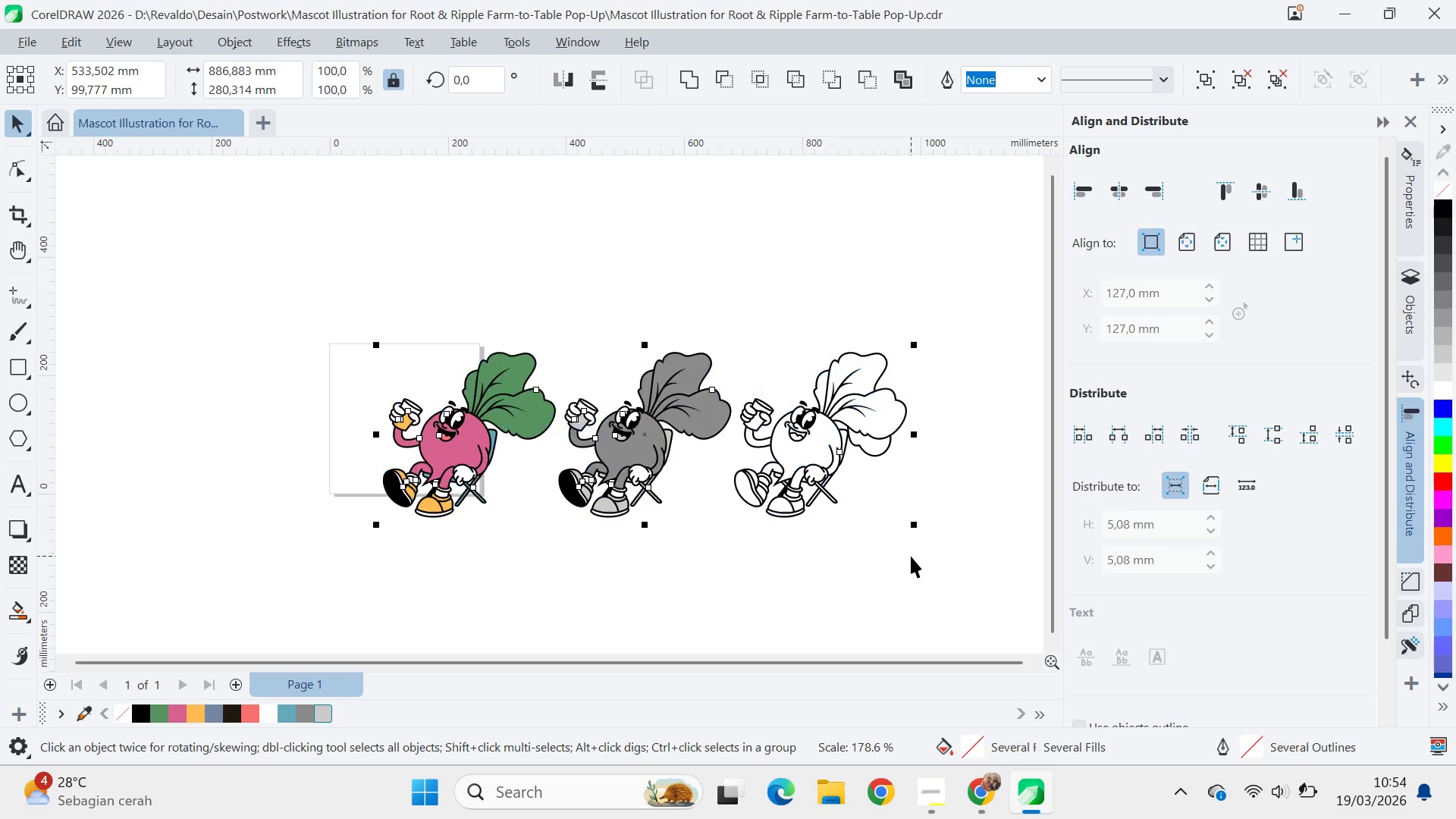 
key(Shift+ShiftLeft)
 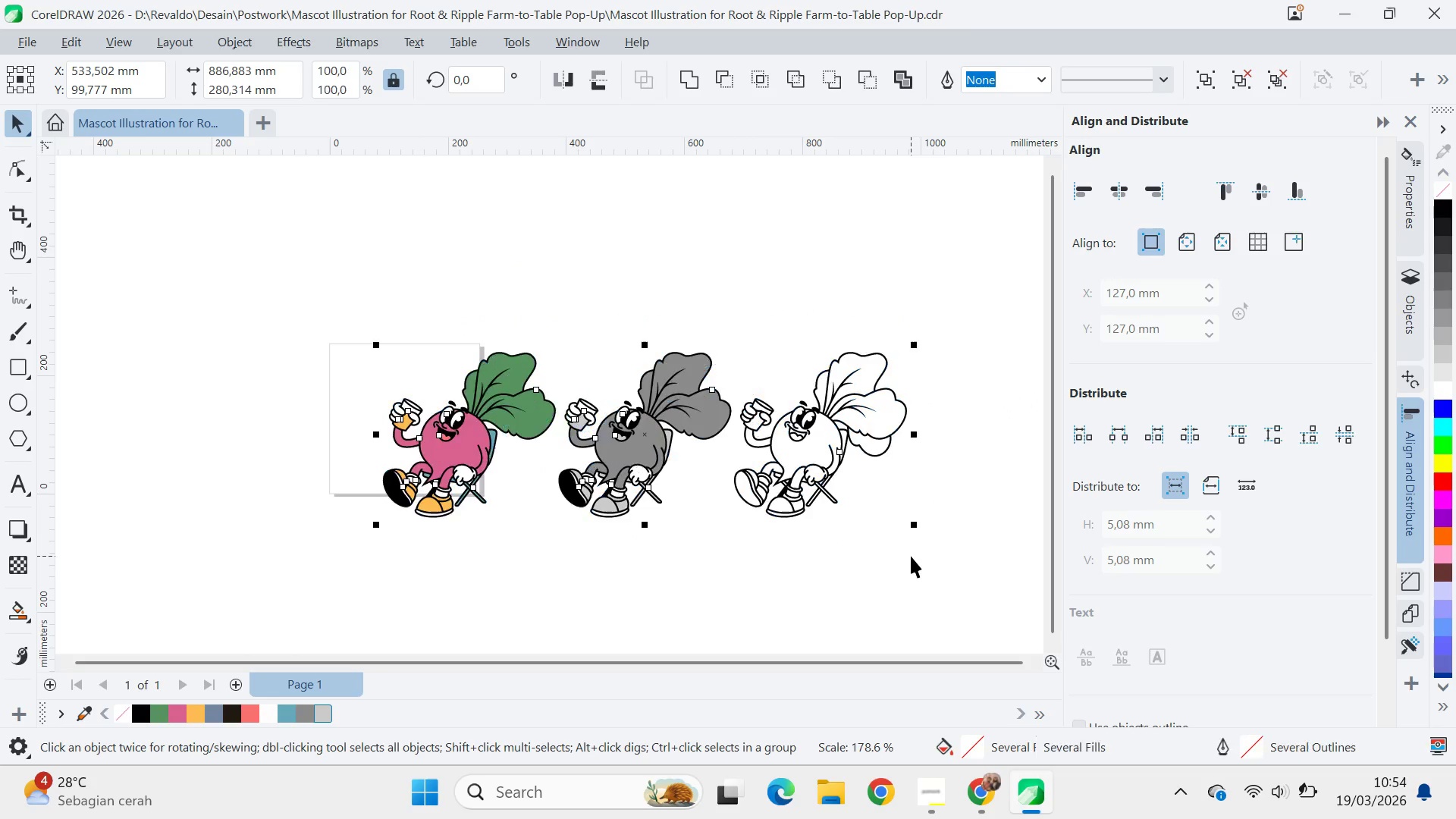 
key(Shift+ShiftLeft)
 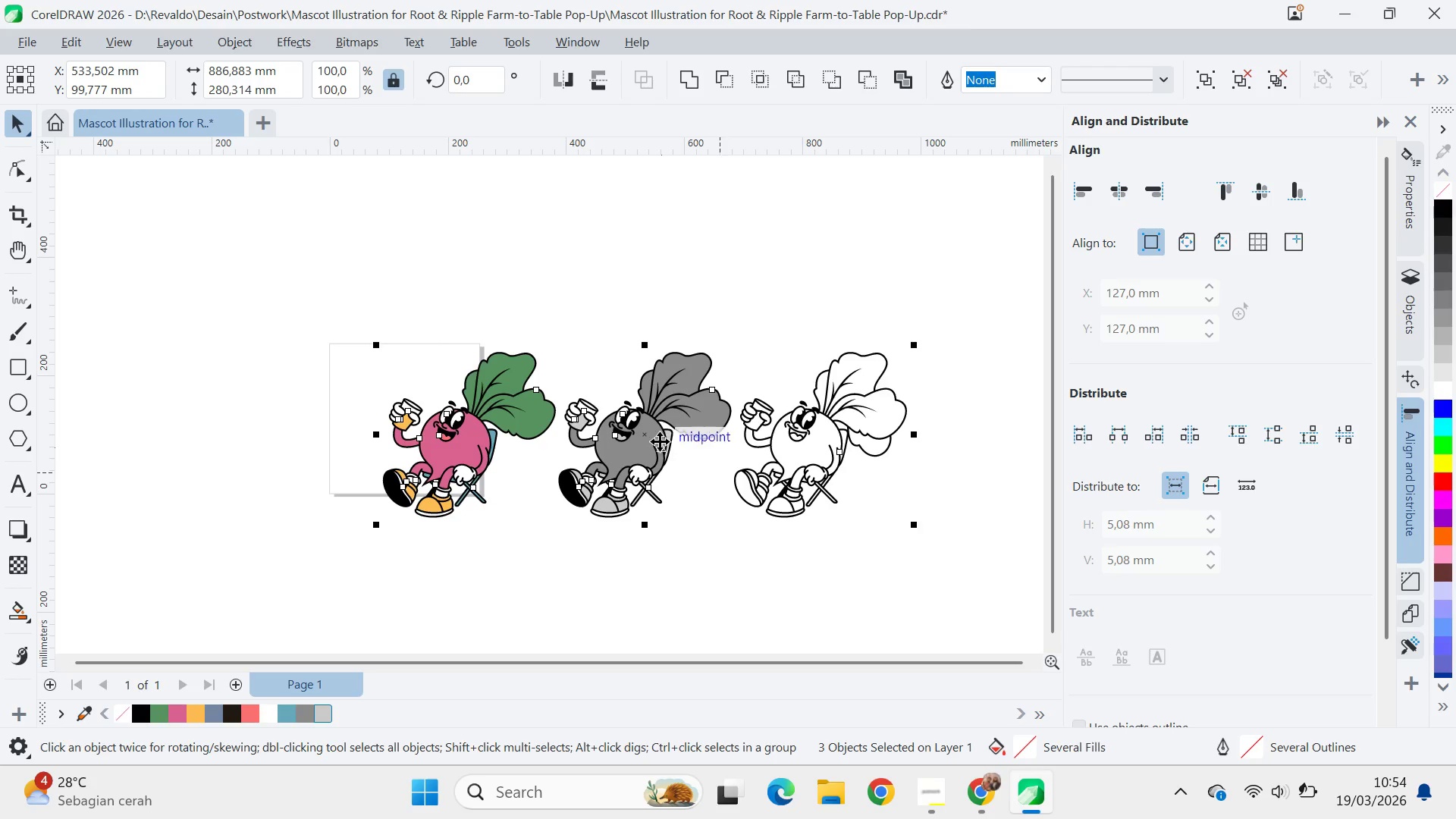 
left_click_drag(start_coordinate=[660, 438], to_coordinate=[748, 592])
 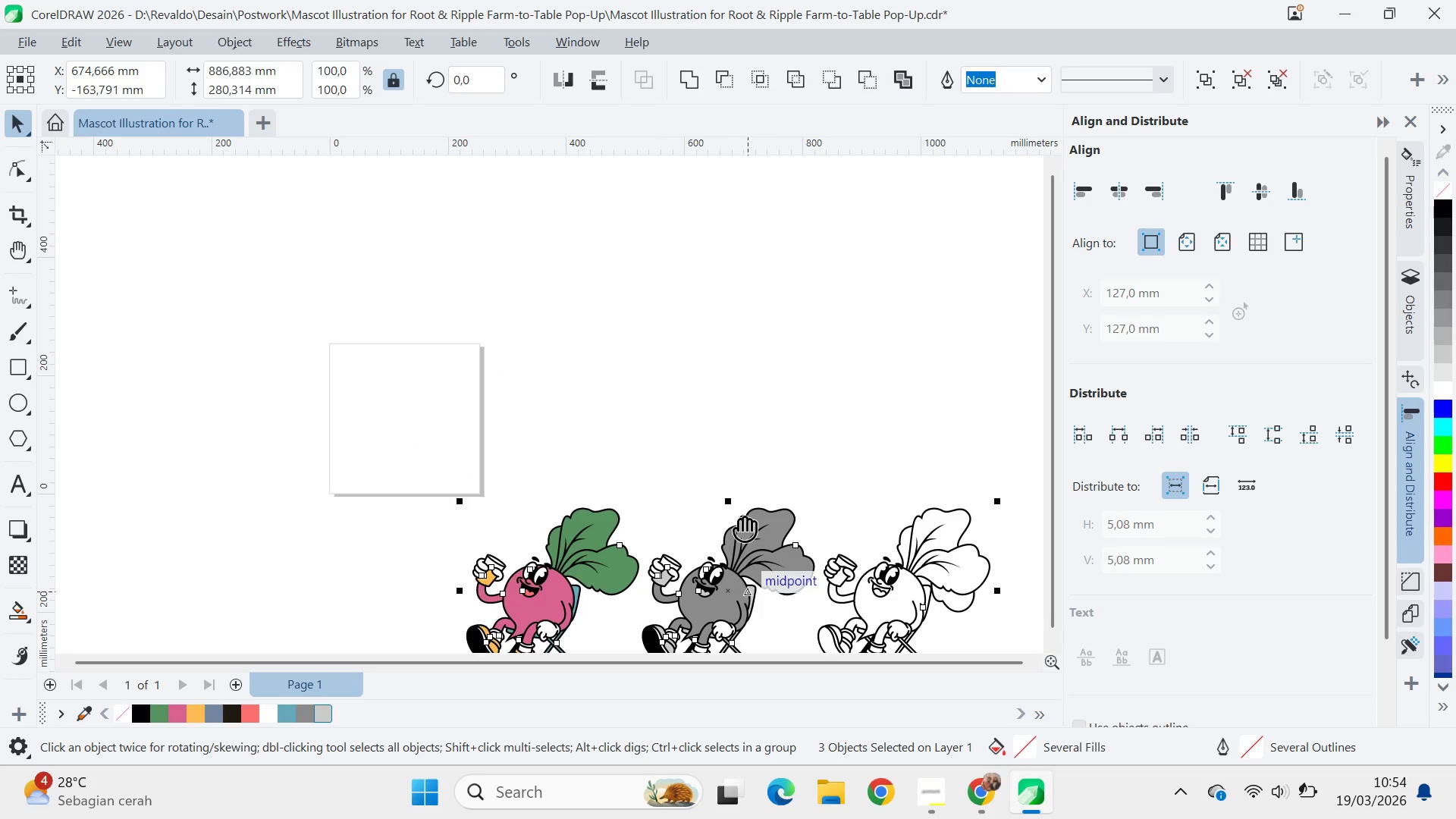 
type(qv)
 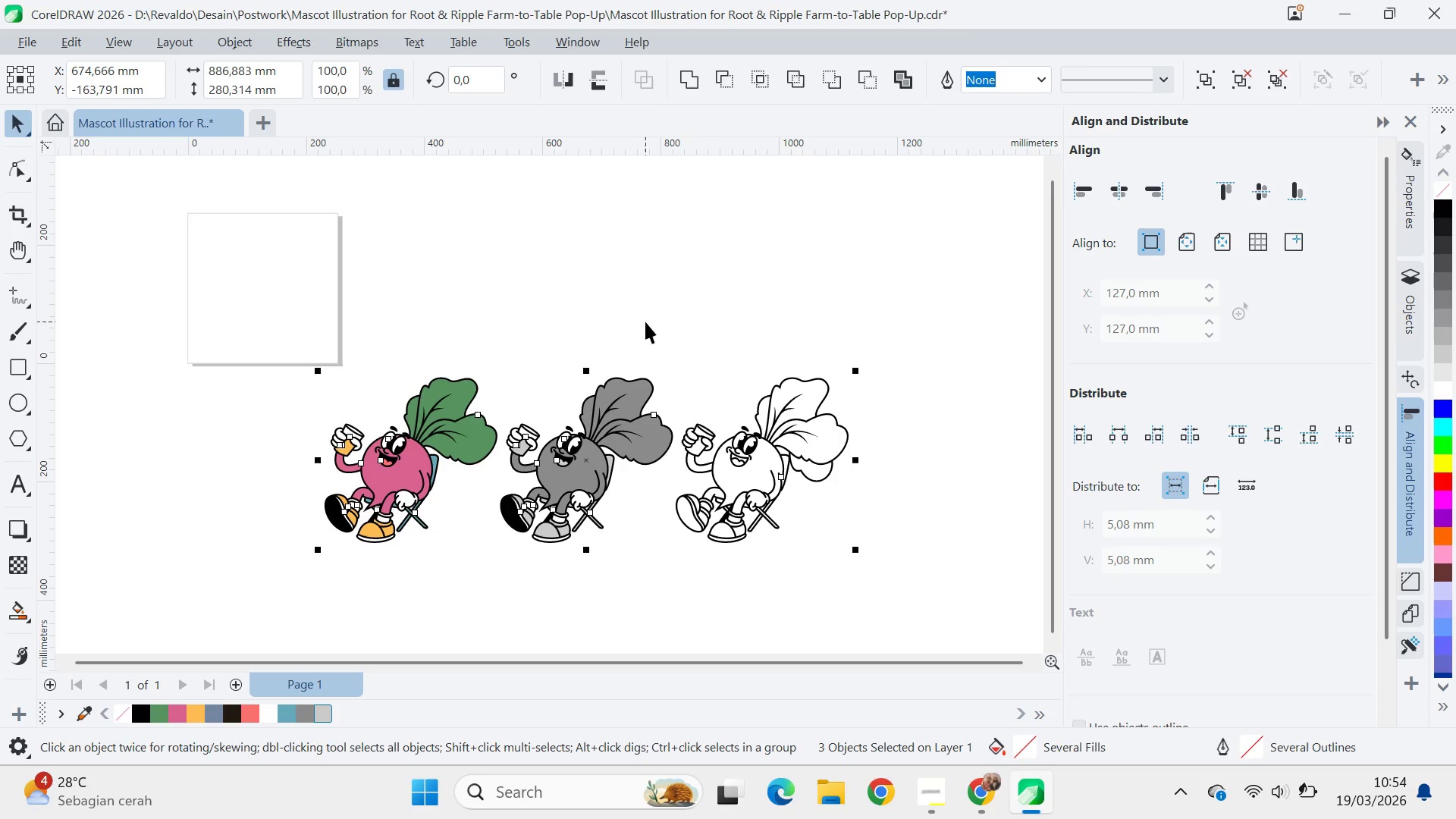 
left_click_drag(start_coordinate=[726, 413], to_coordinate=[584, 283])
 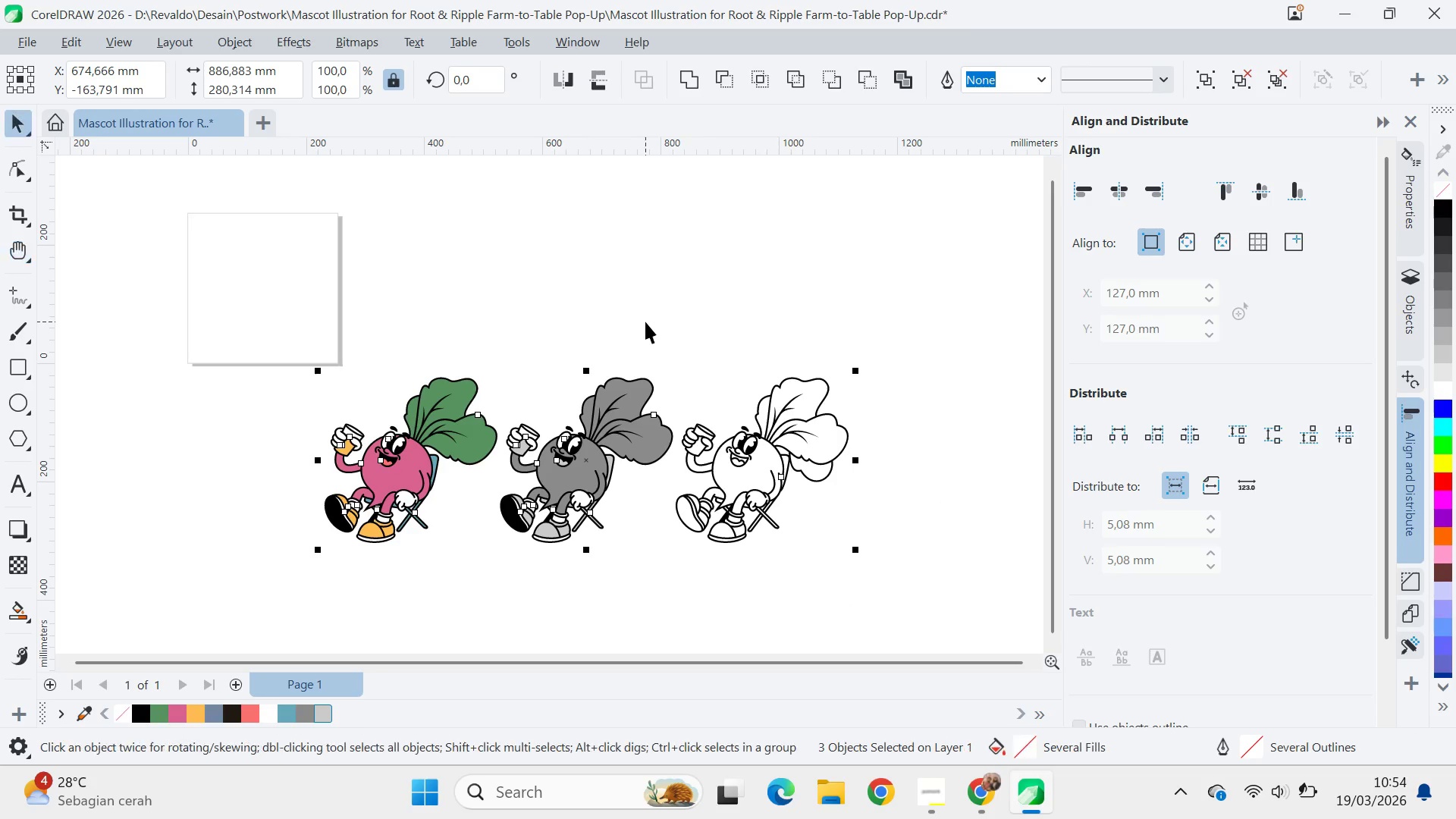 
key(Control+S)
 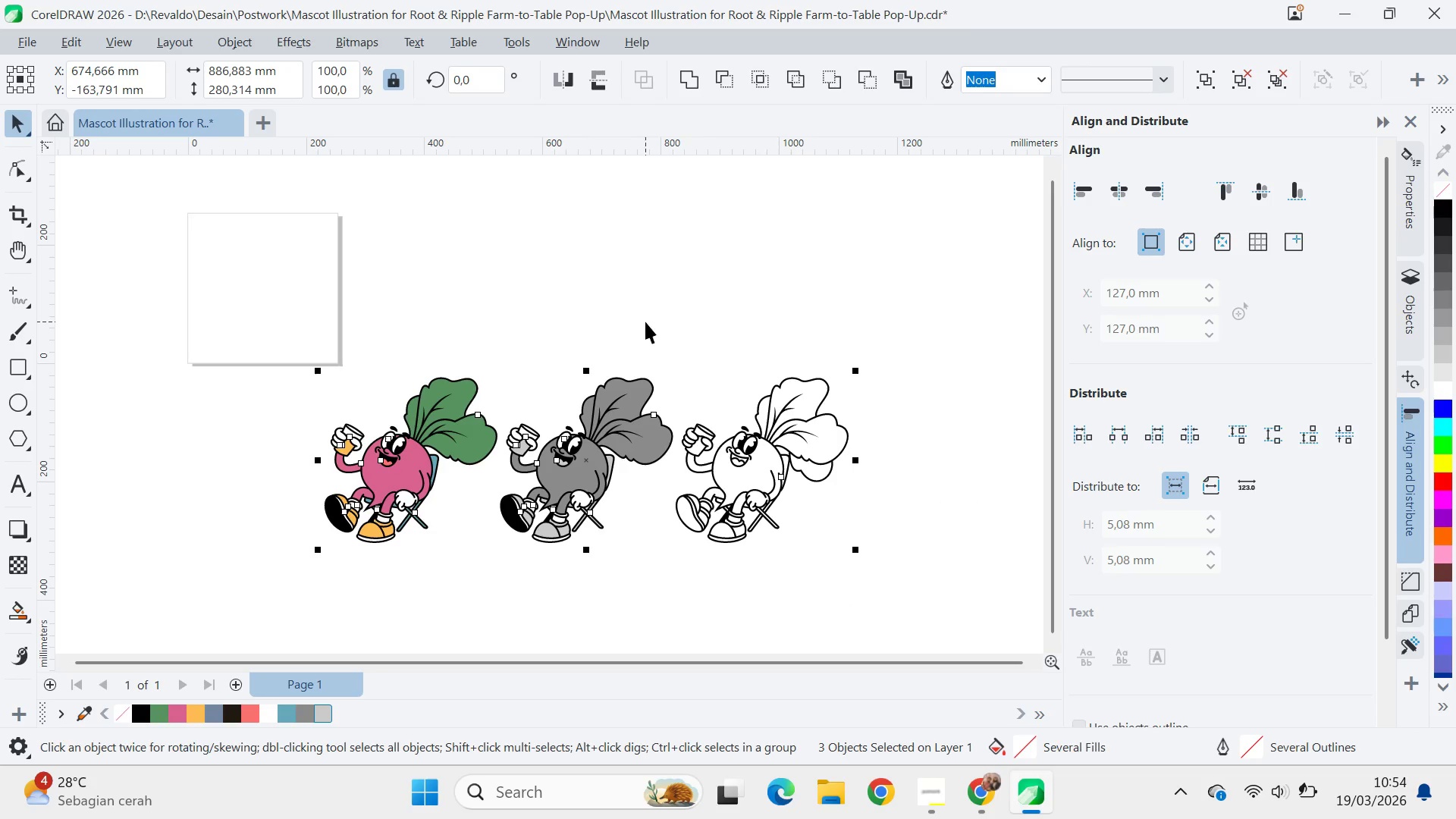 
key(Control+E)
 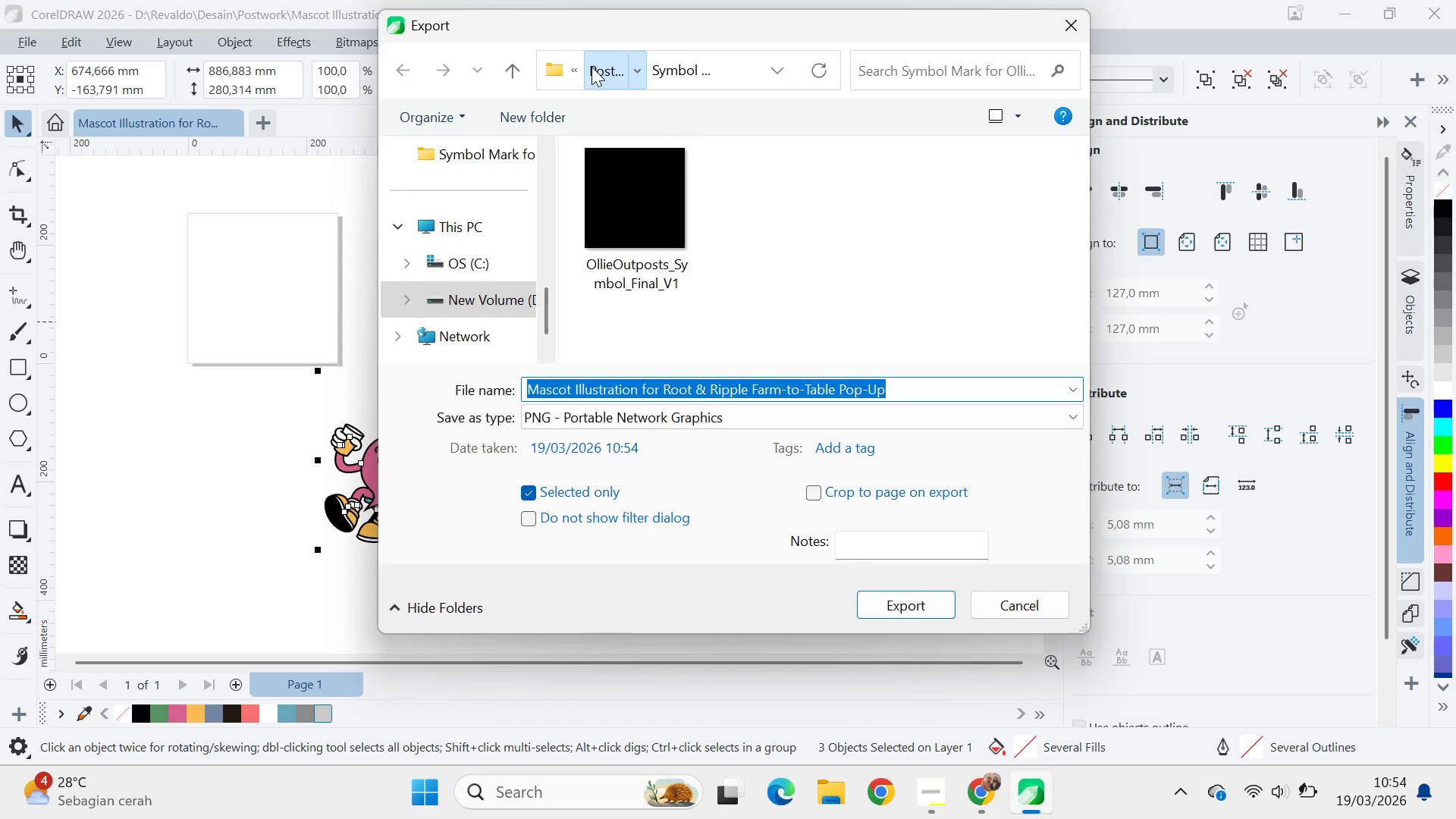 
scroll: coordinate [657, 271], scroll_direction: down, amount: 1.0
 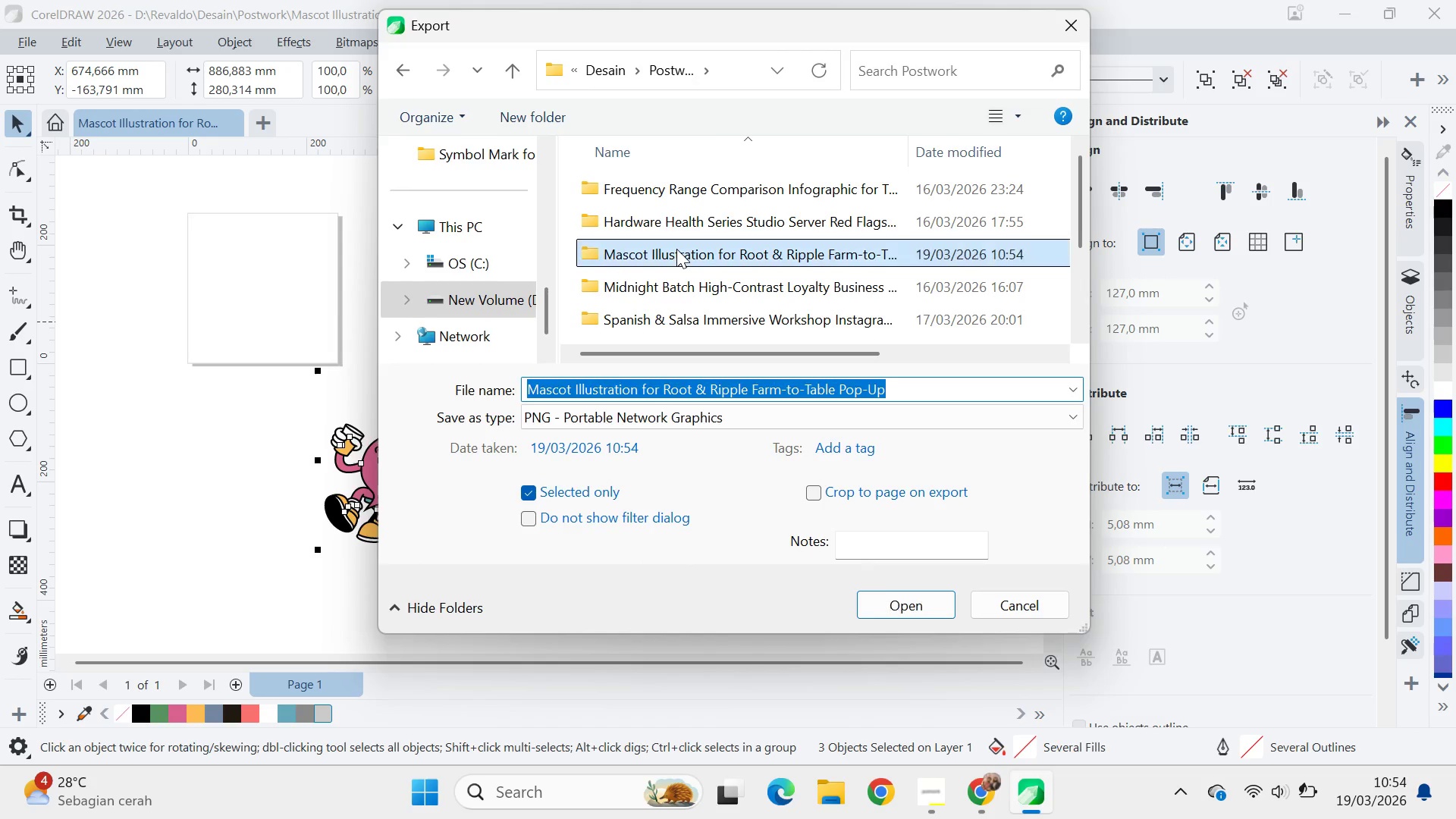 
double_click([676, 249])
 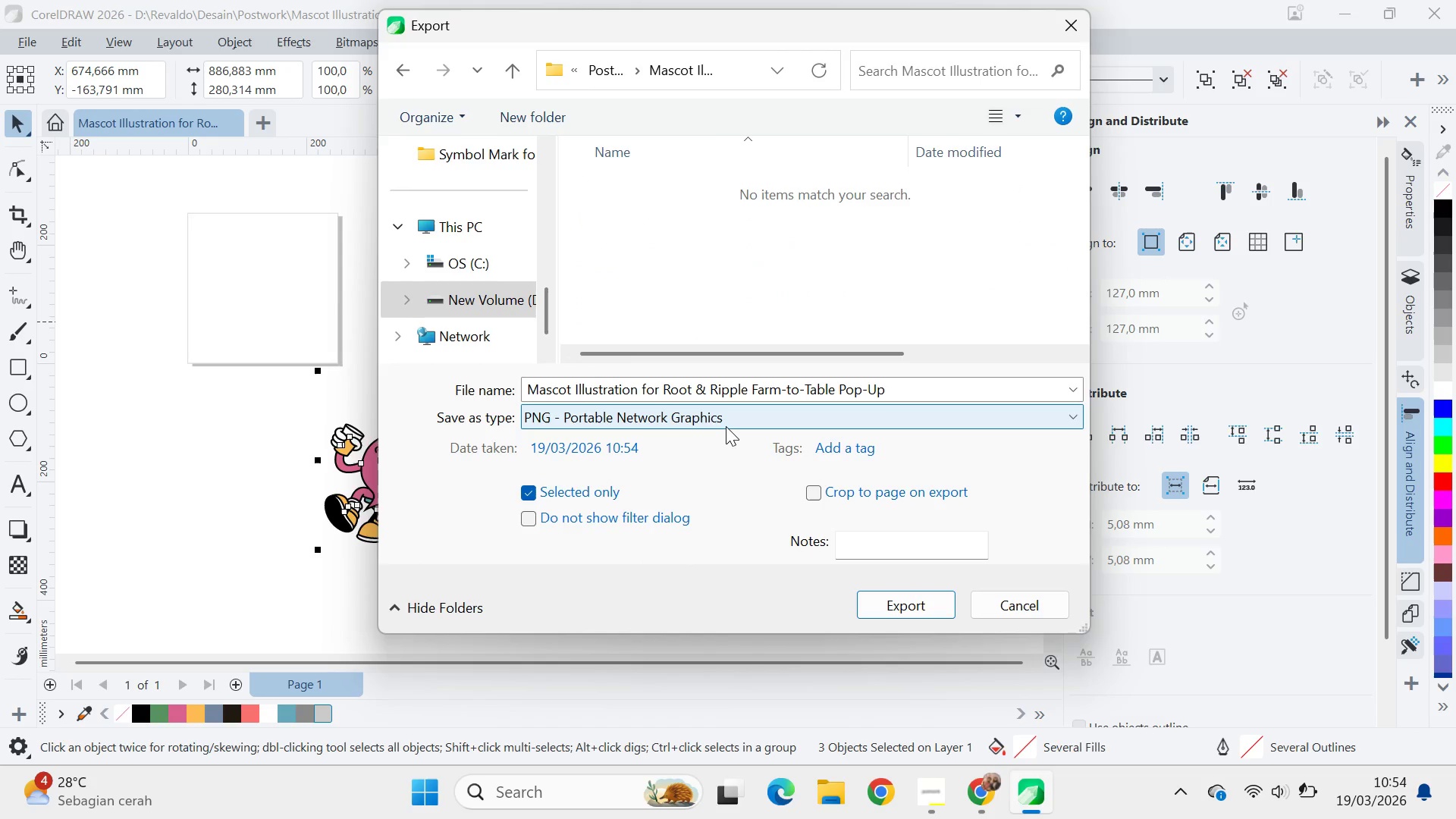 
left_click([726, 426])
 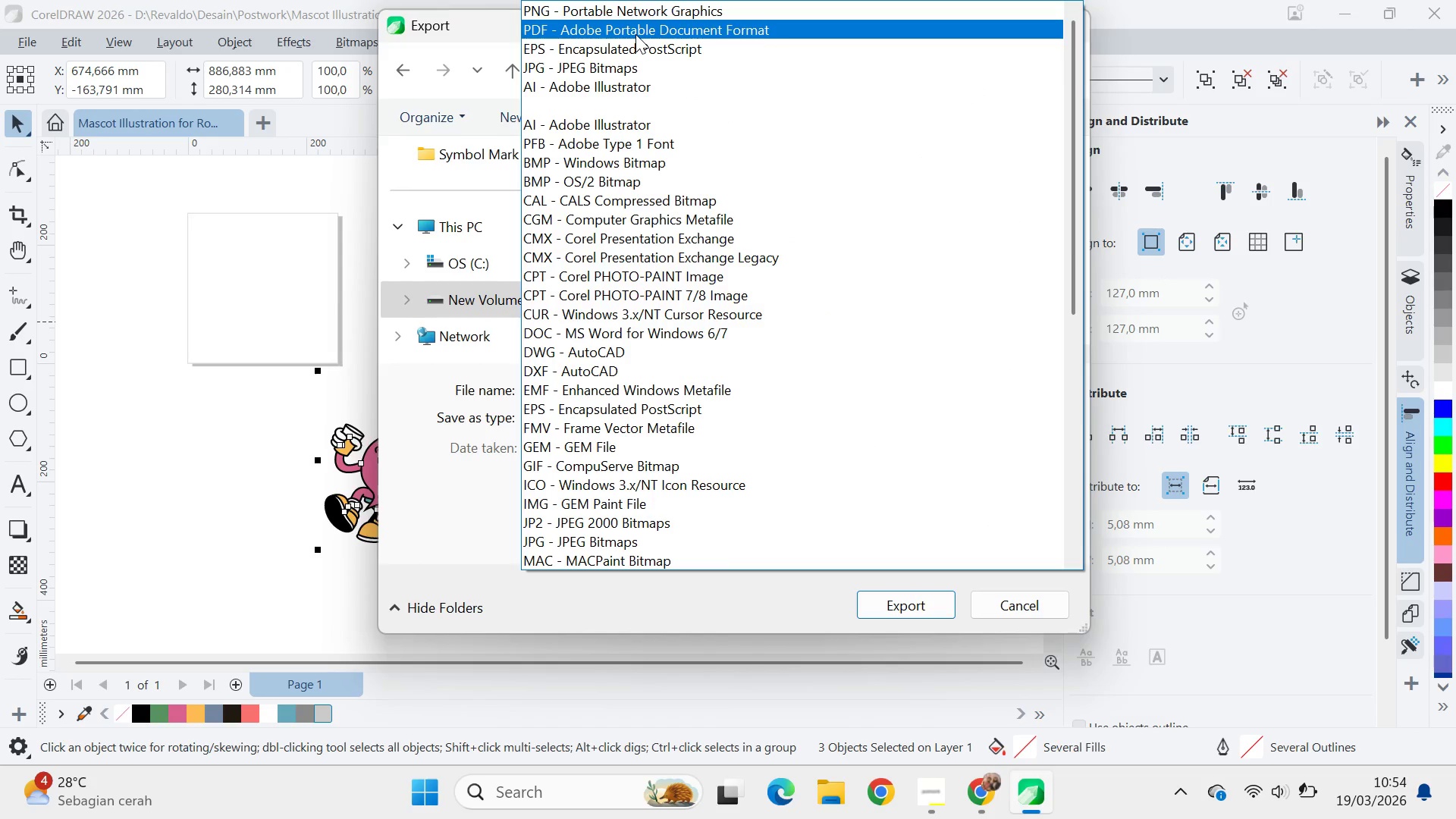 
left_click([635, 33])
 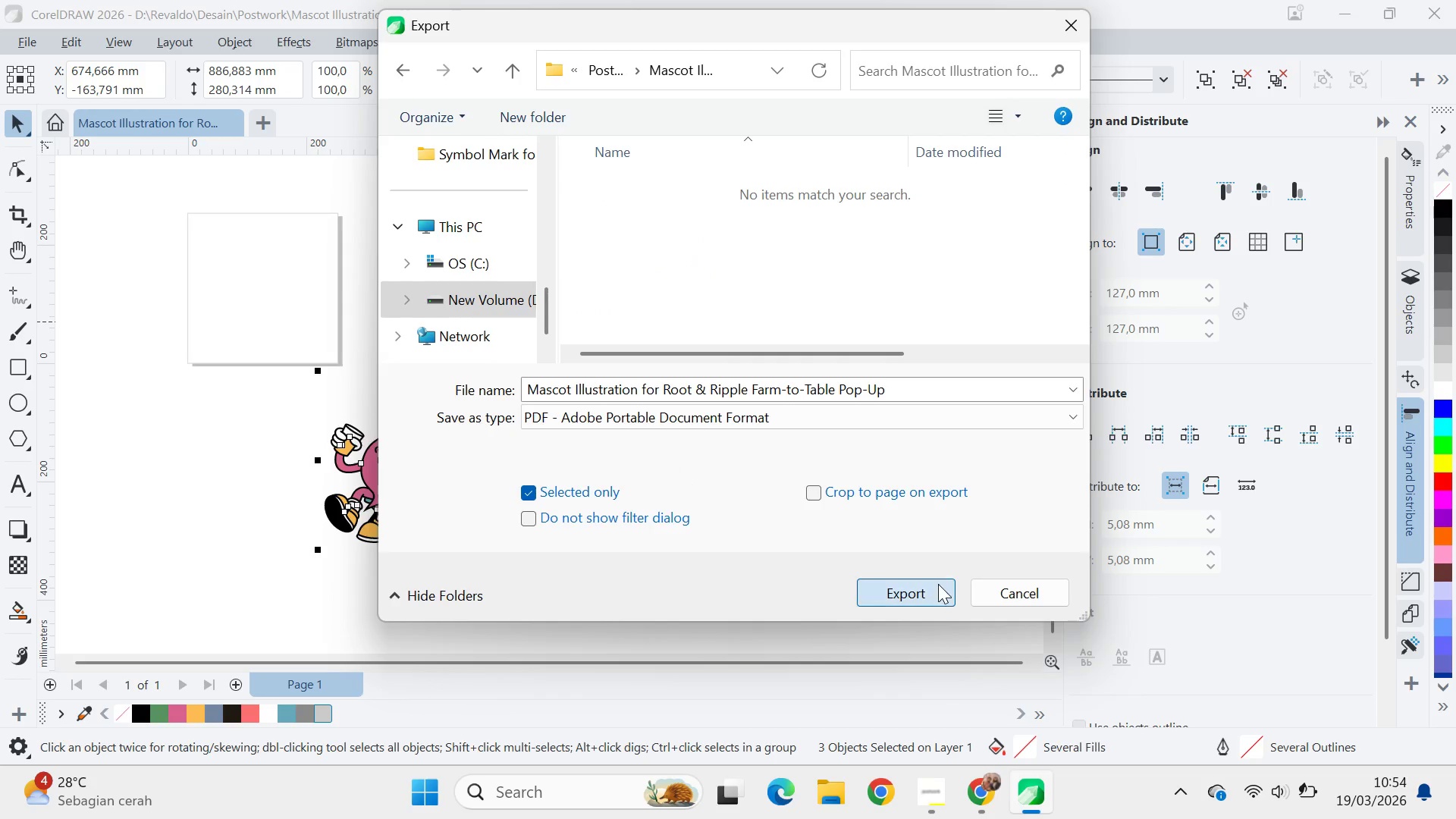 
wait(9.36)
 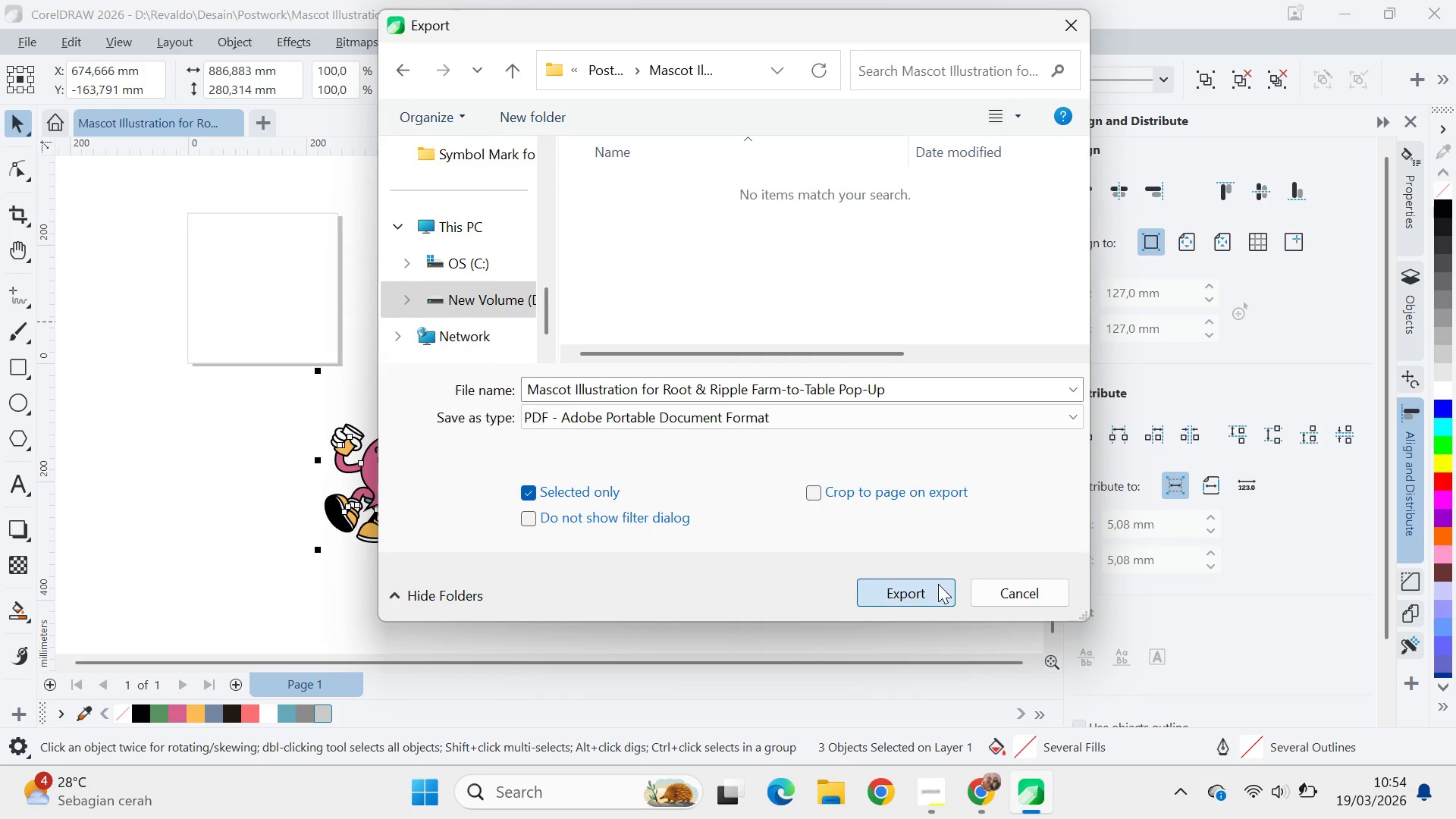 
left_click([867, 582])
 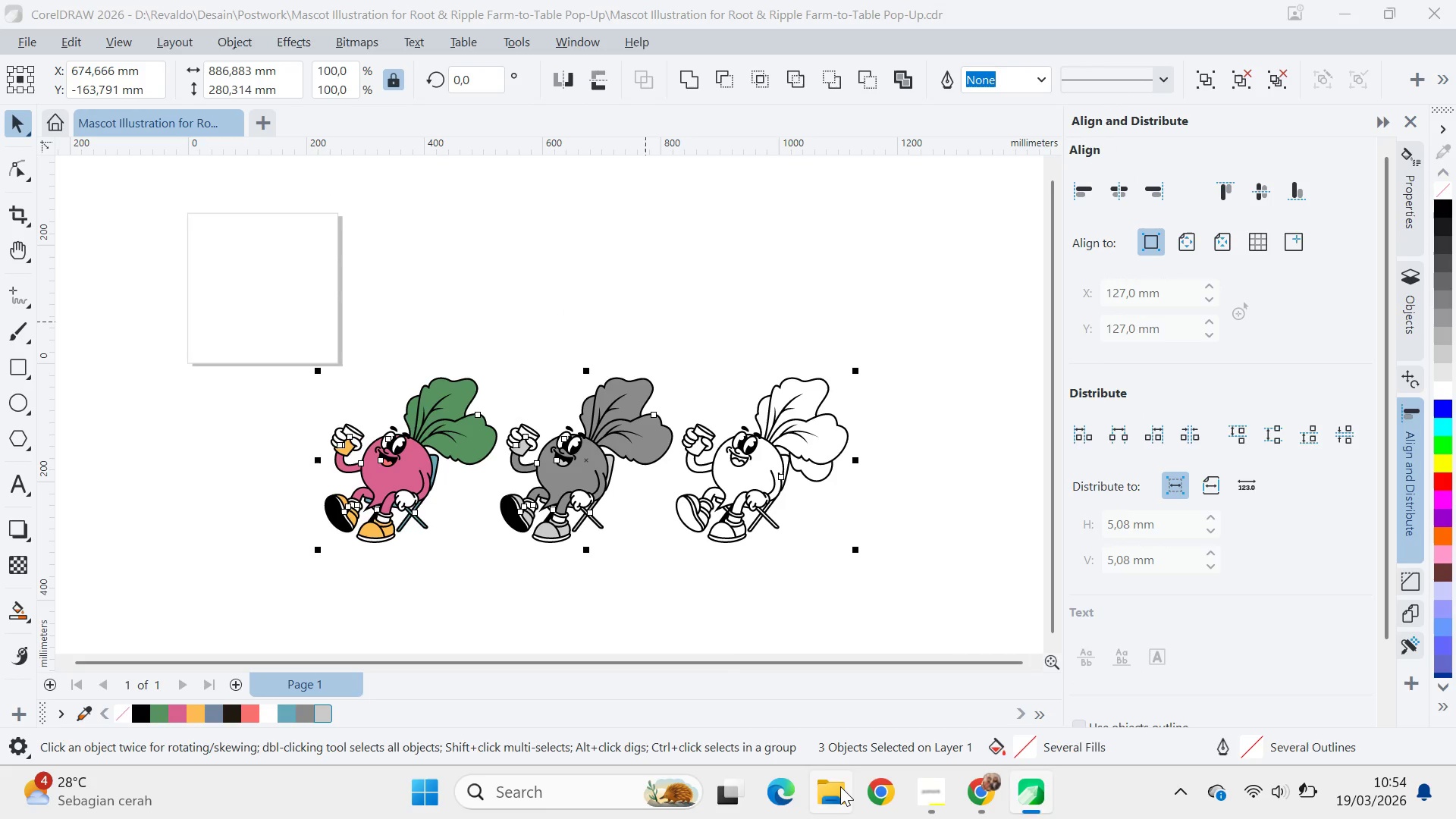 
left_click([840, 786])
 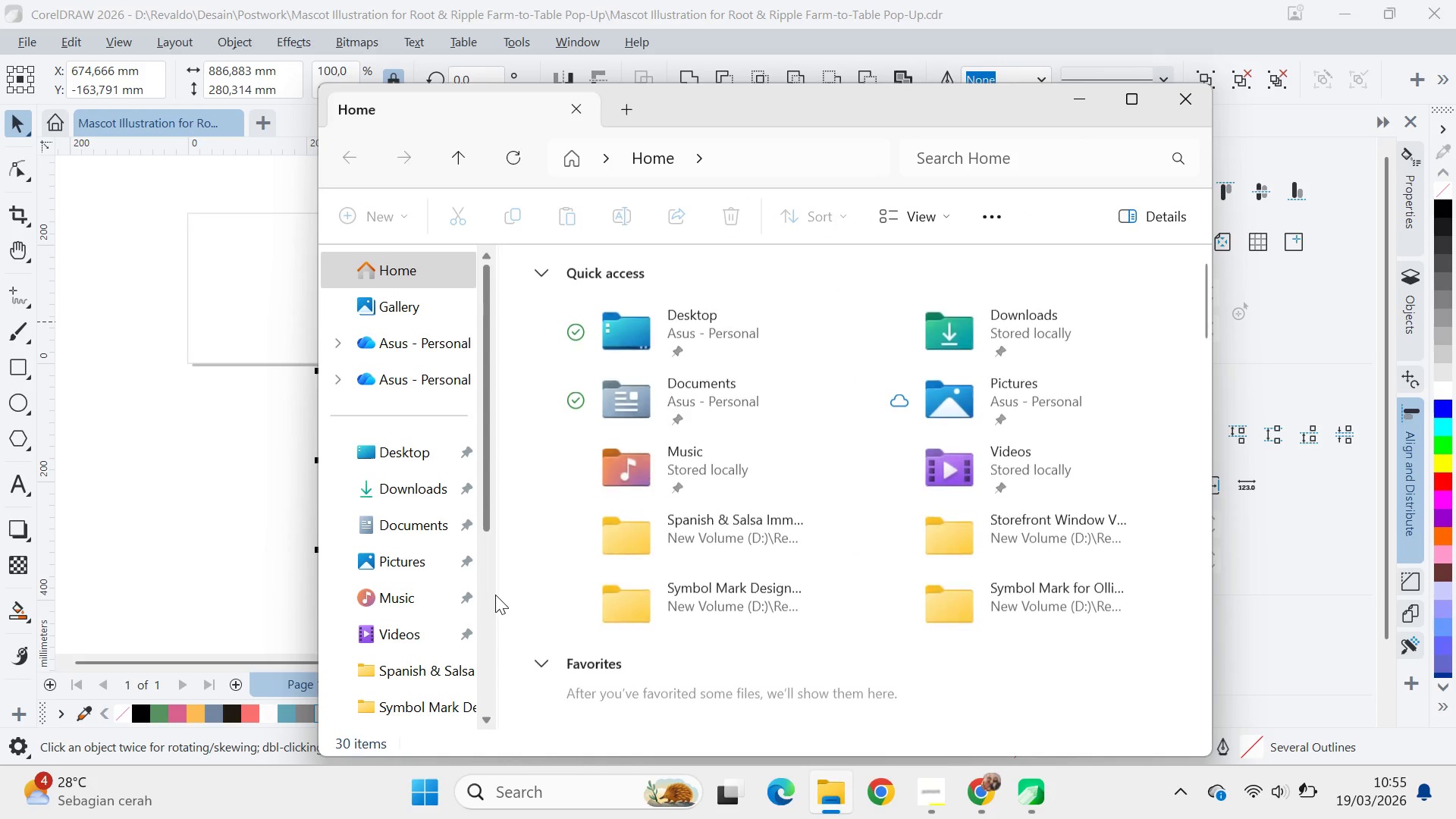 
left_click([489, 598])
 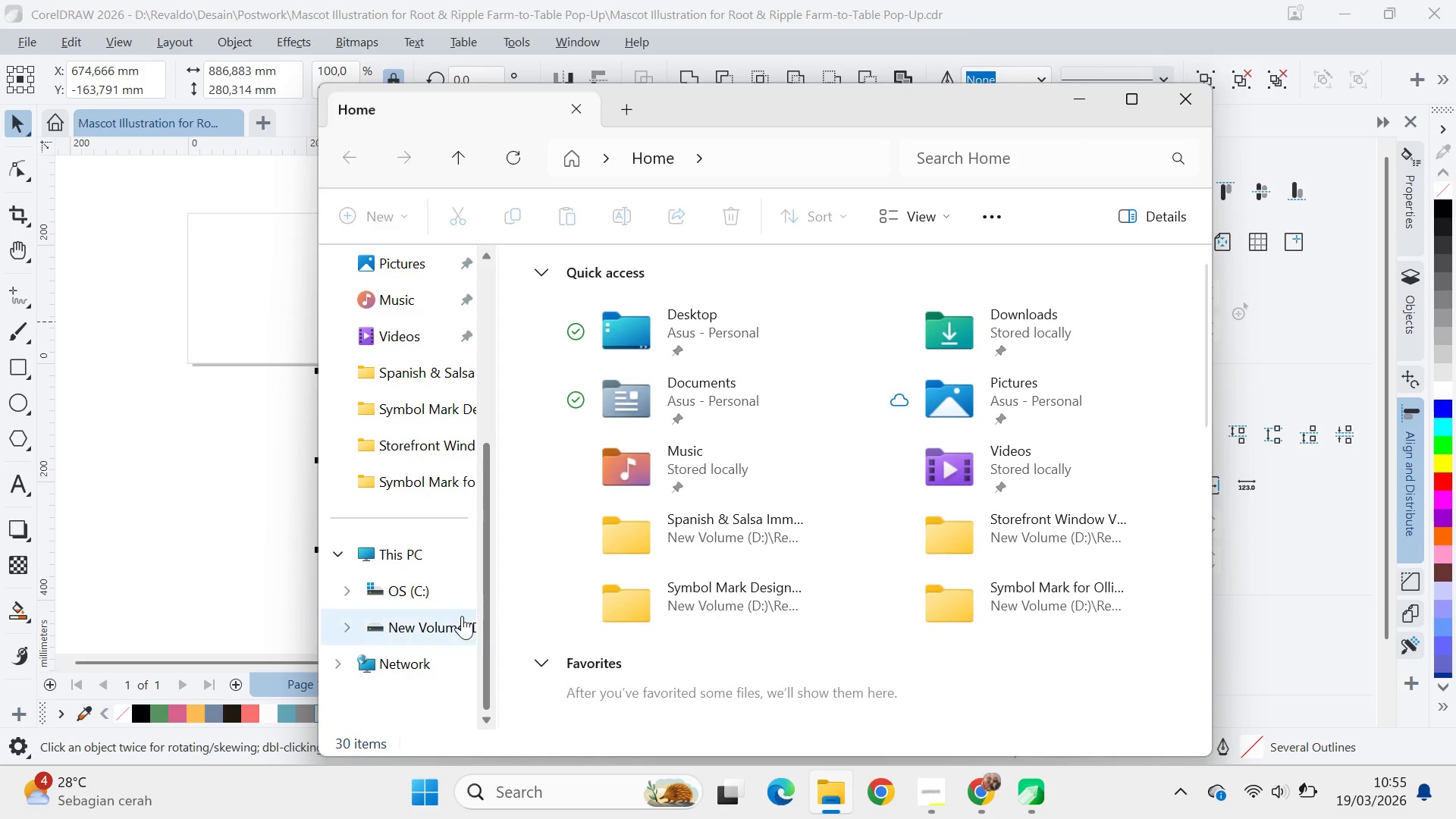 
left_click([461, 616])
 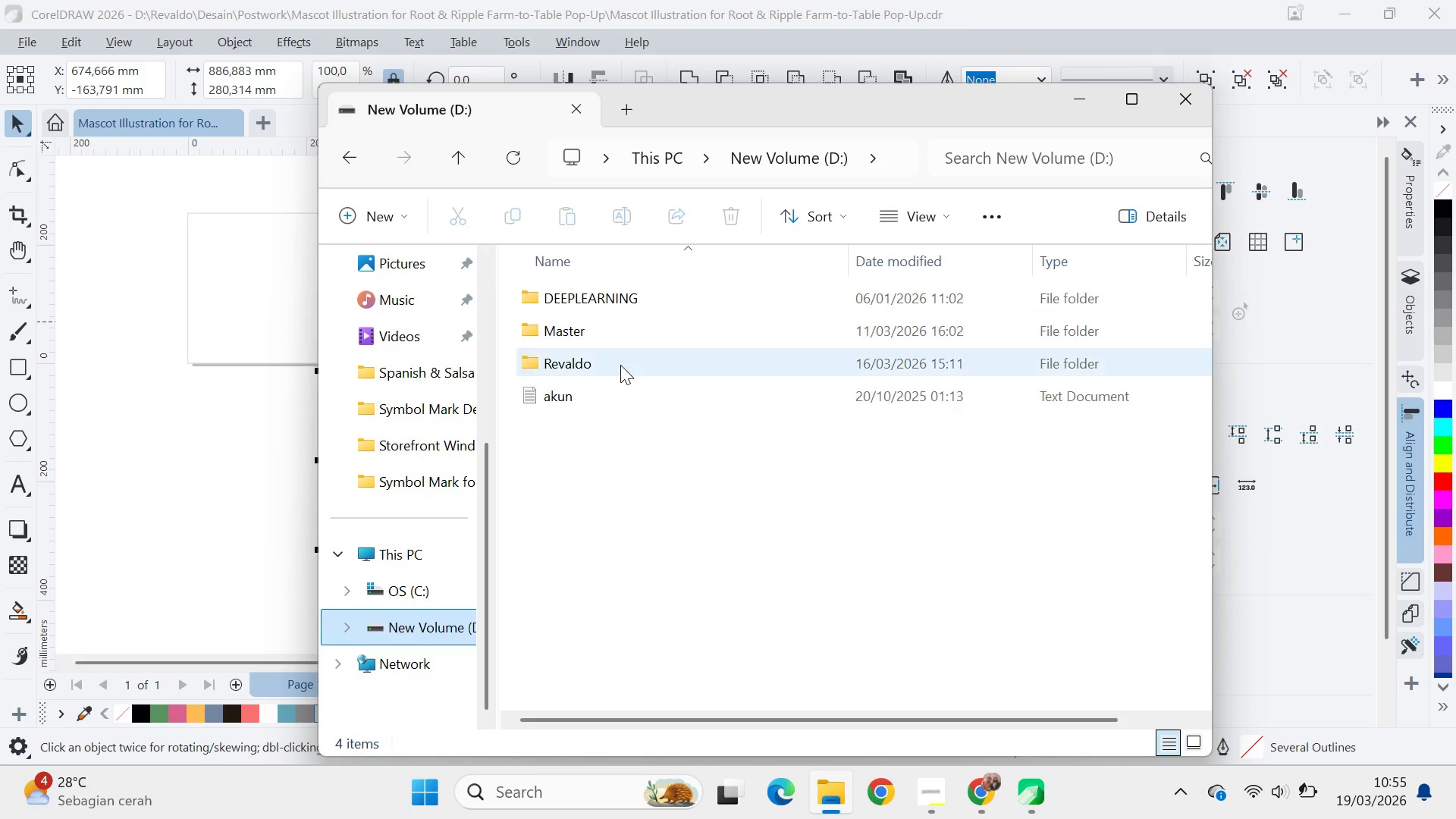 
double_click([620, 366])
 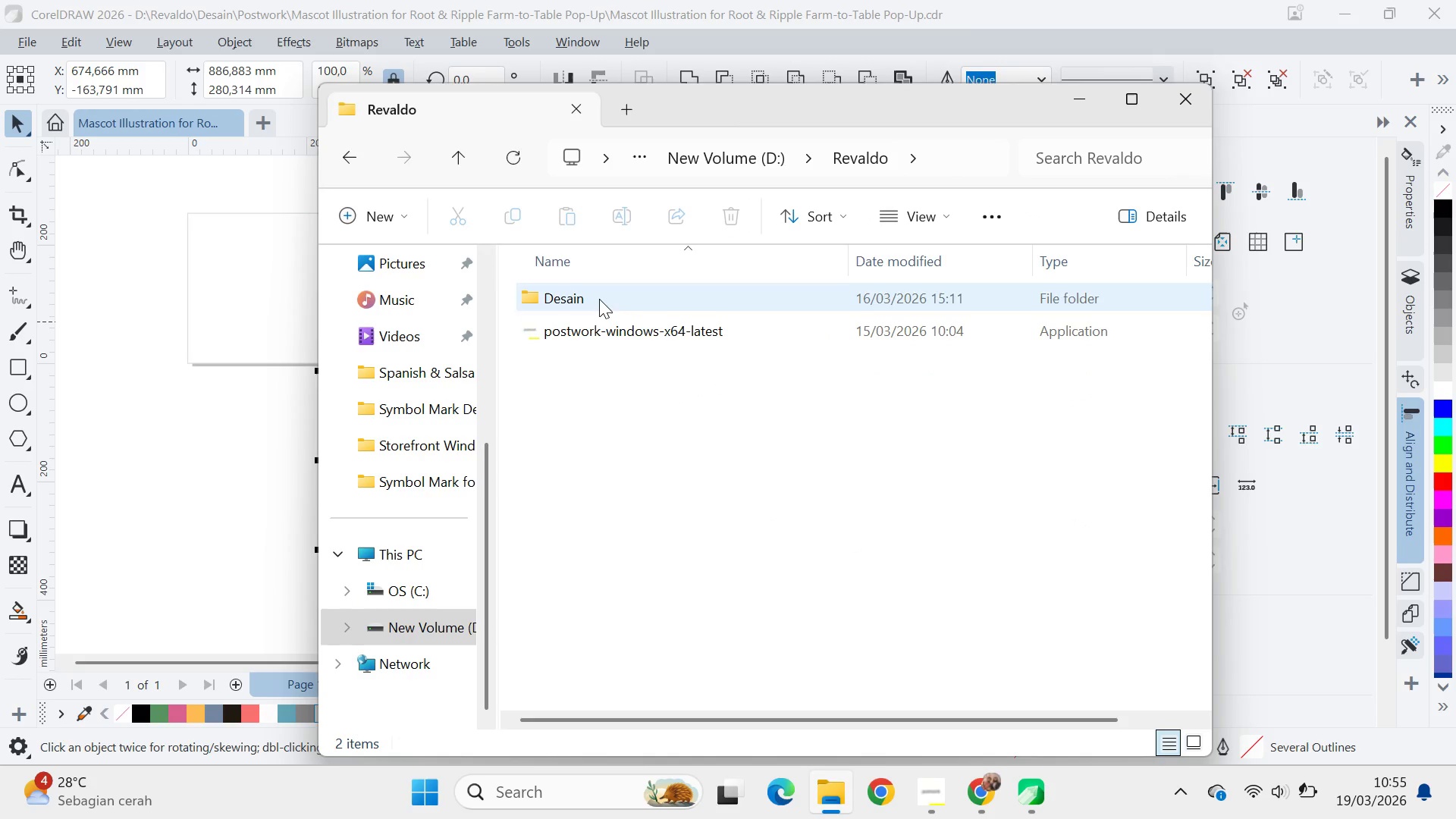 
double_click([599, 298])
 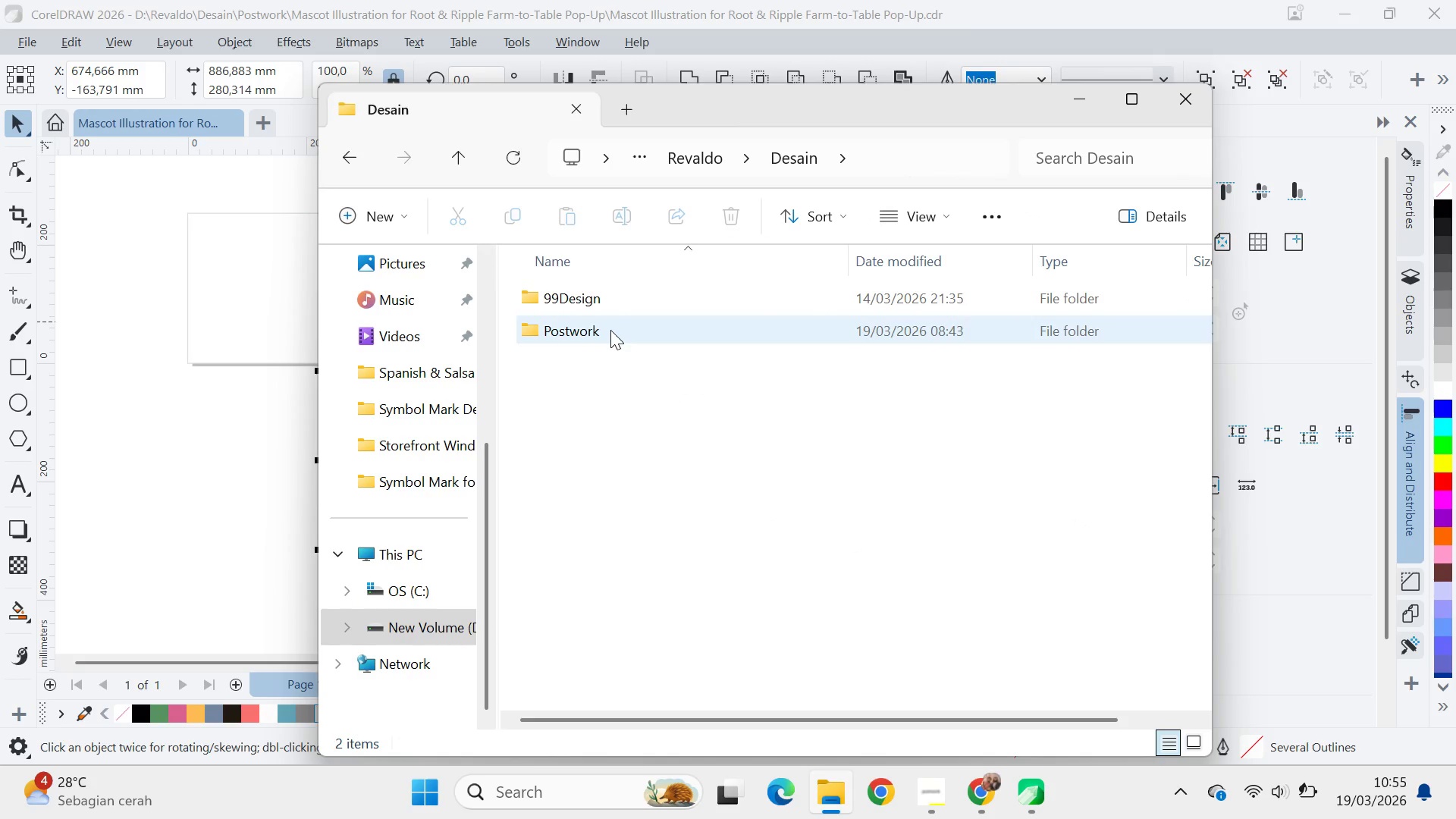 
double_click([610, 330])
 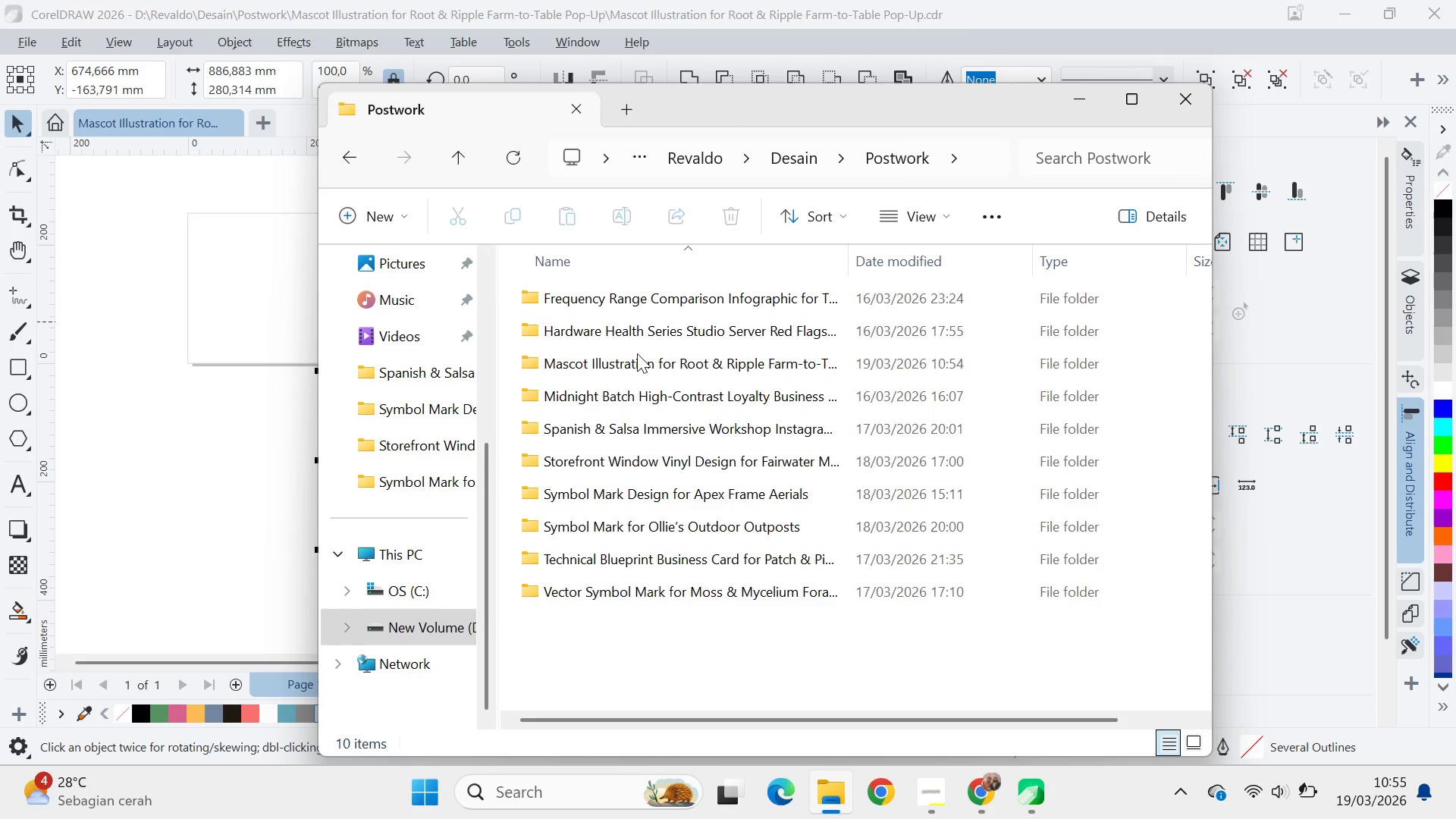 
double_click([639, 349])
 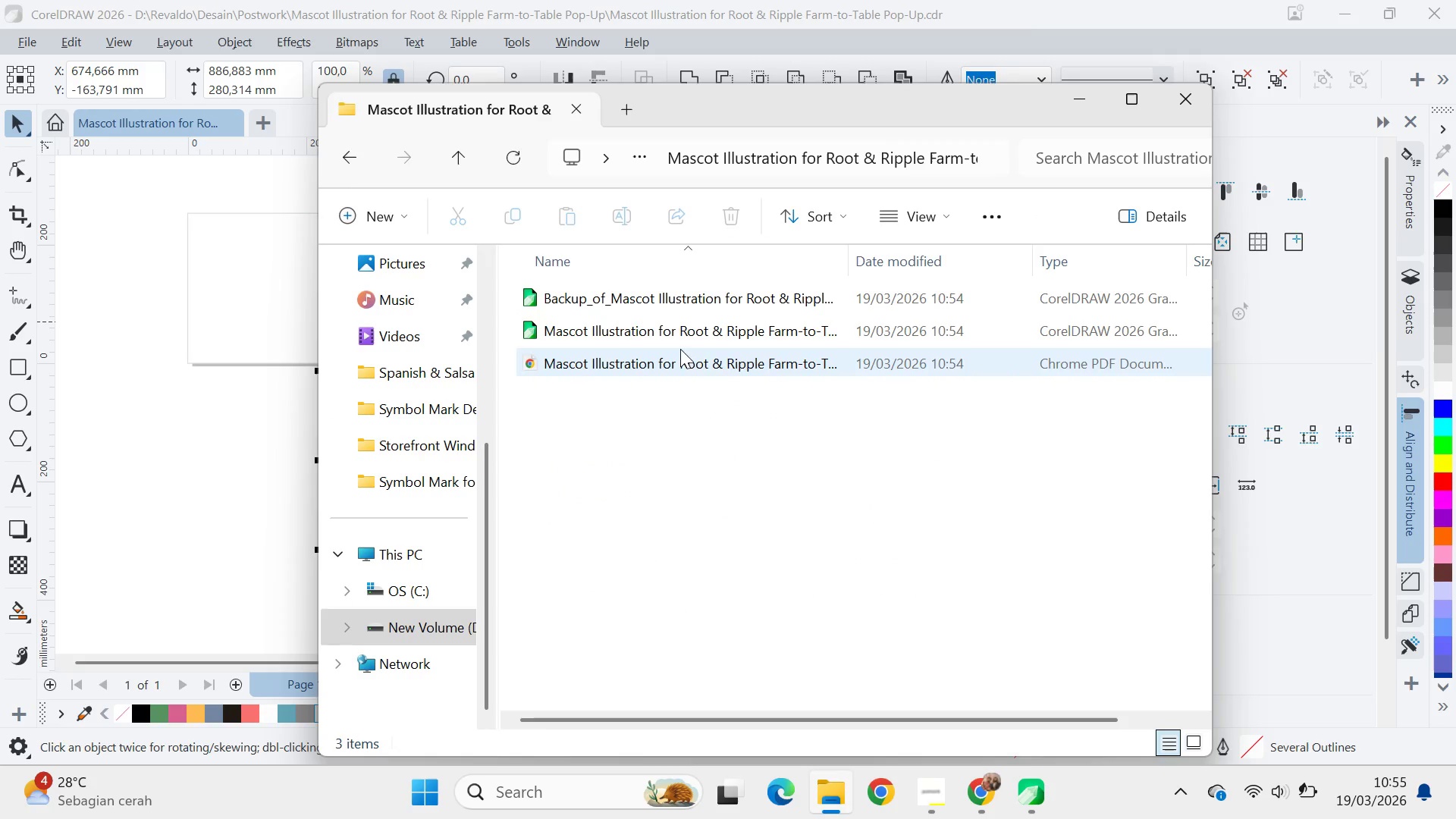 
double_click([681, 354])
 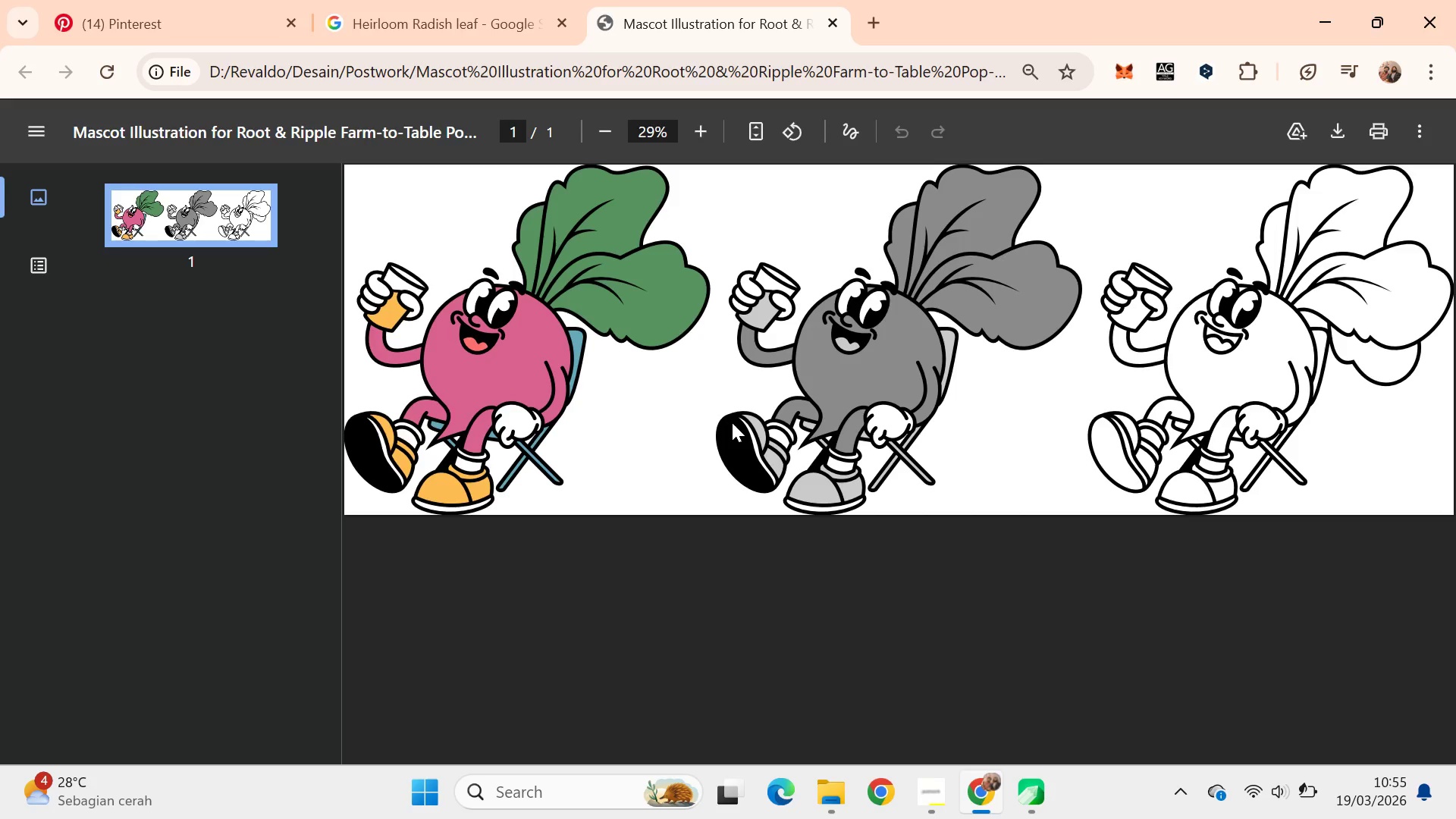 
wait(13.41)
 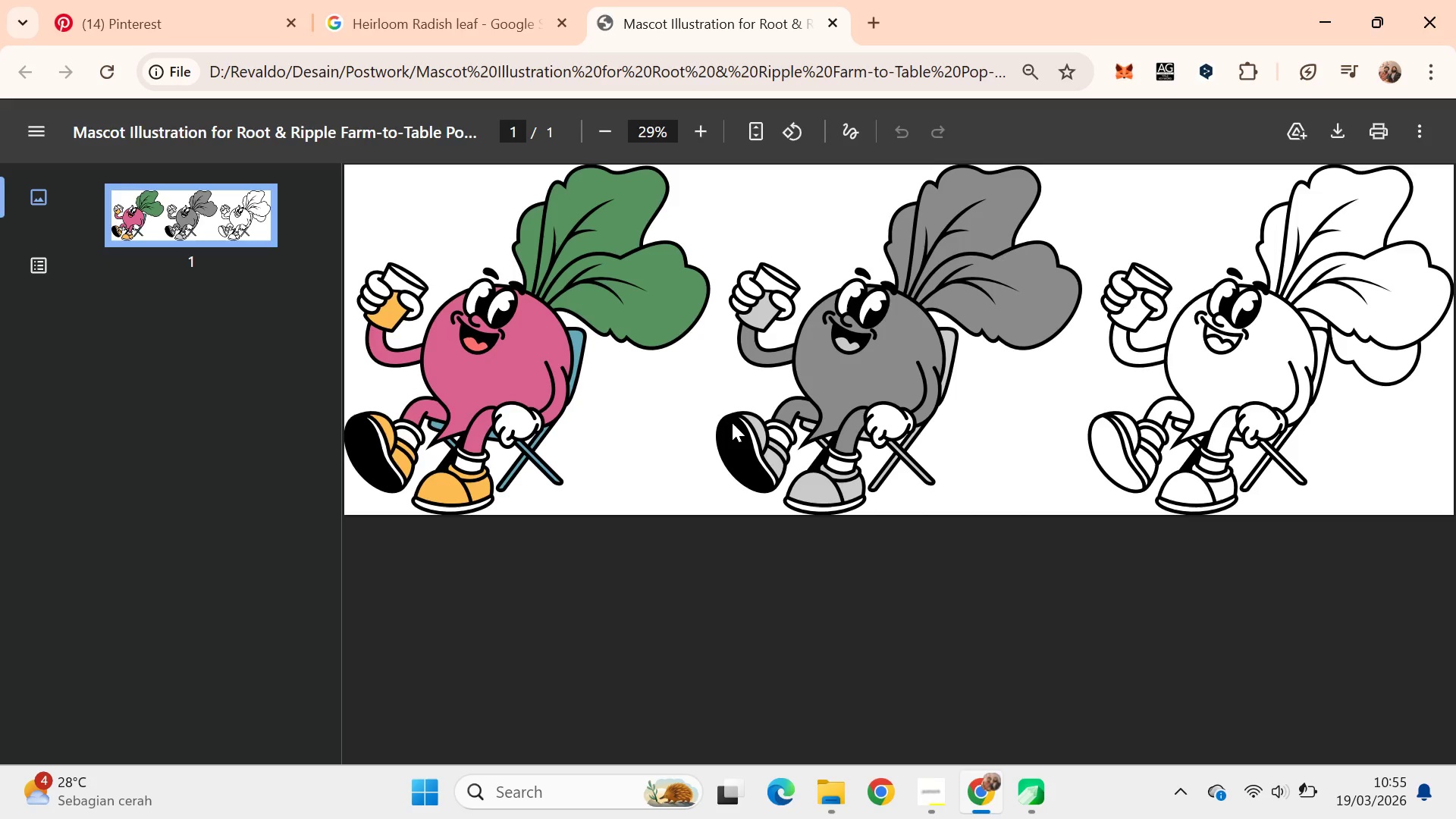 
key(Control+W)
 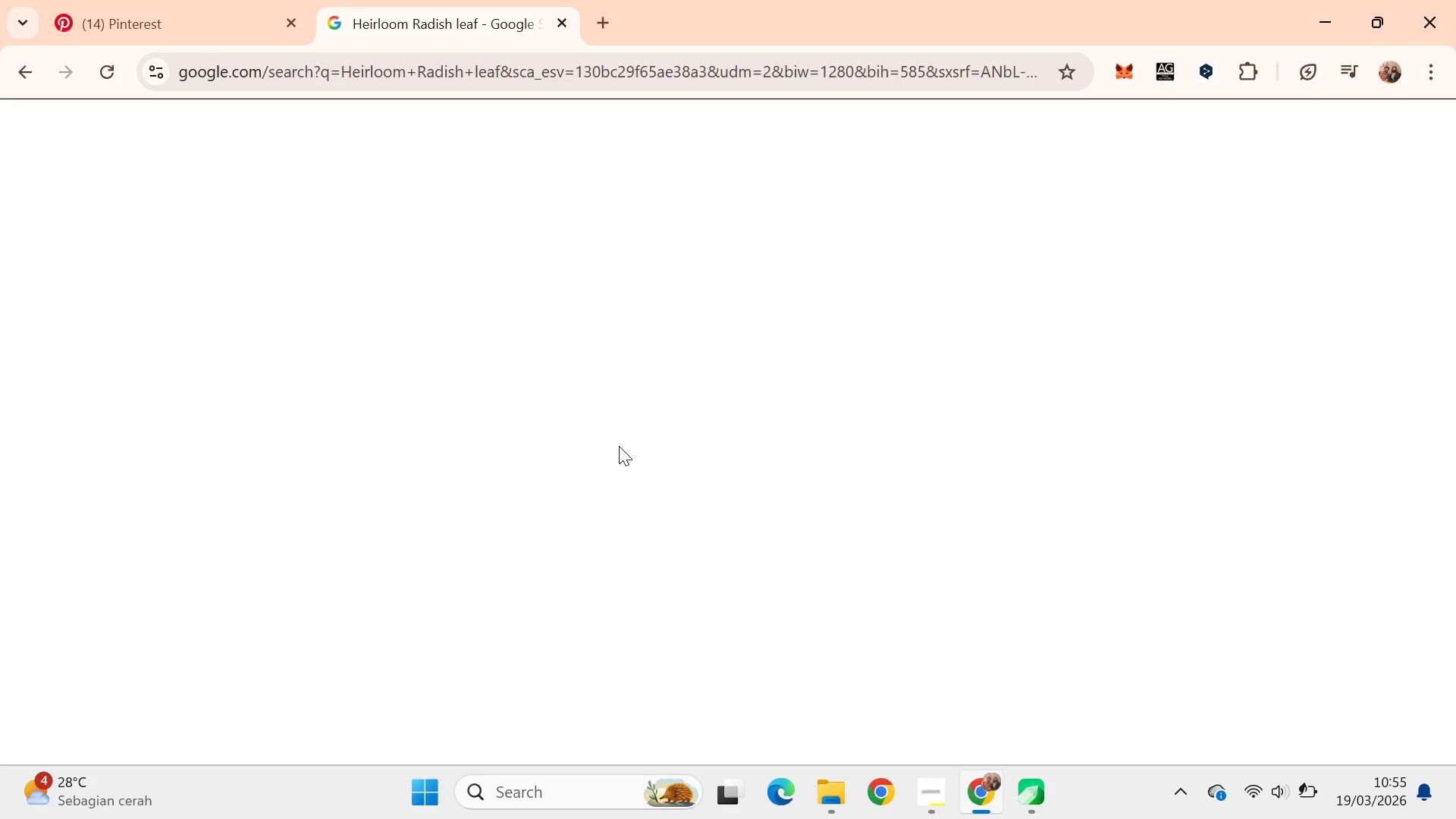 
key(Alt+AltLeft)
 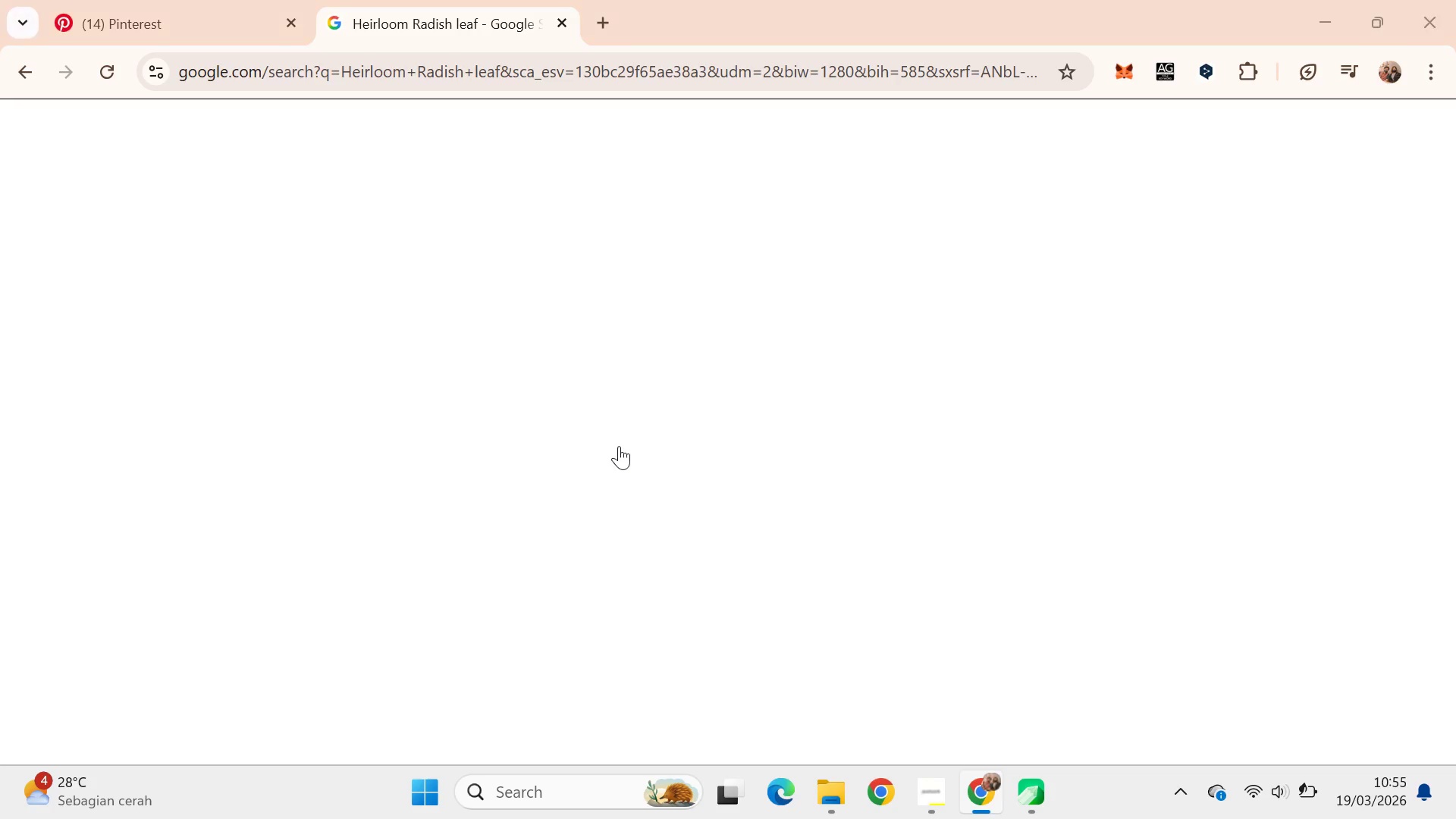 
key(Alt+Tab)
 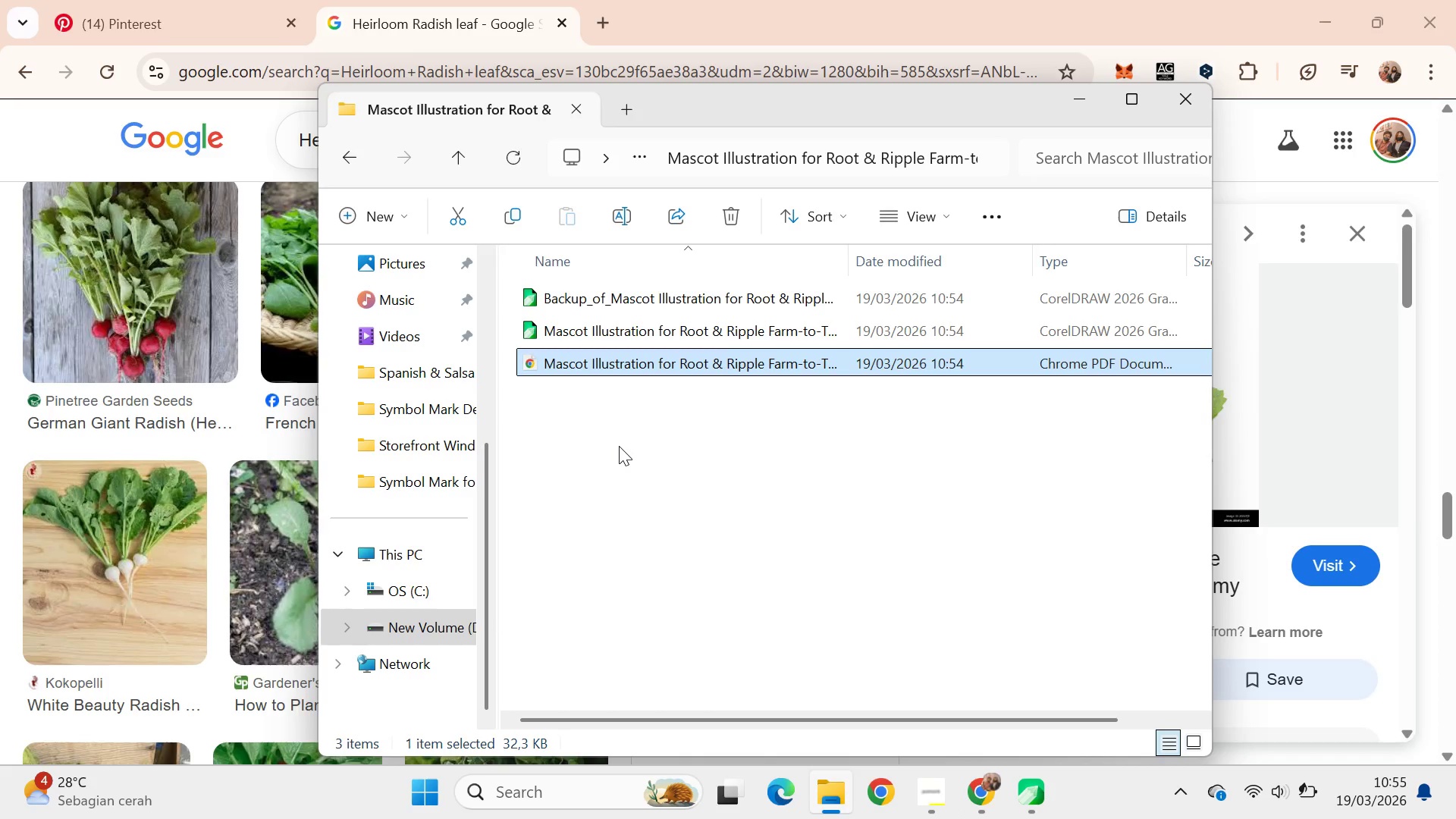 
left_click([619, 446])
 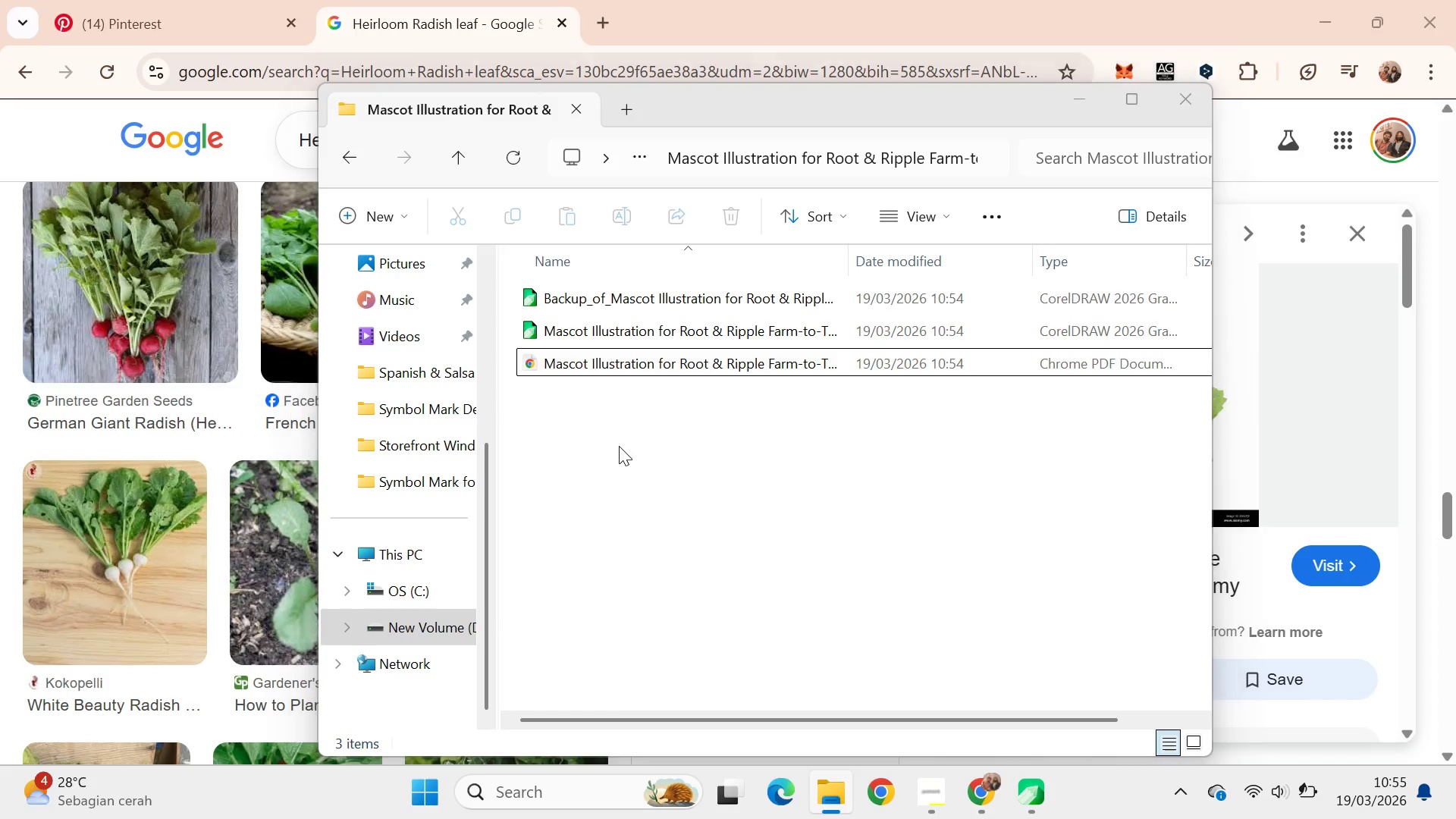 
key(Alt+Tab)
 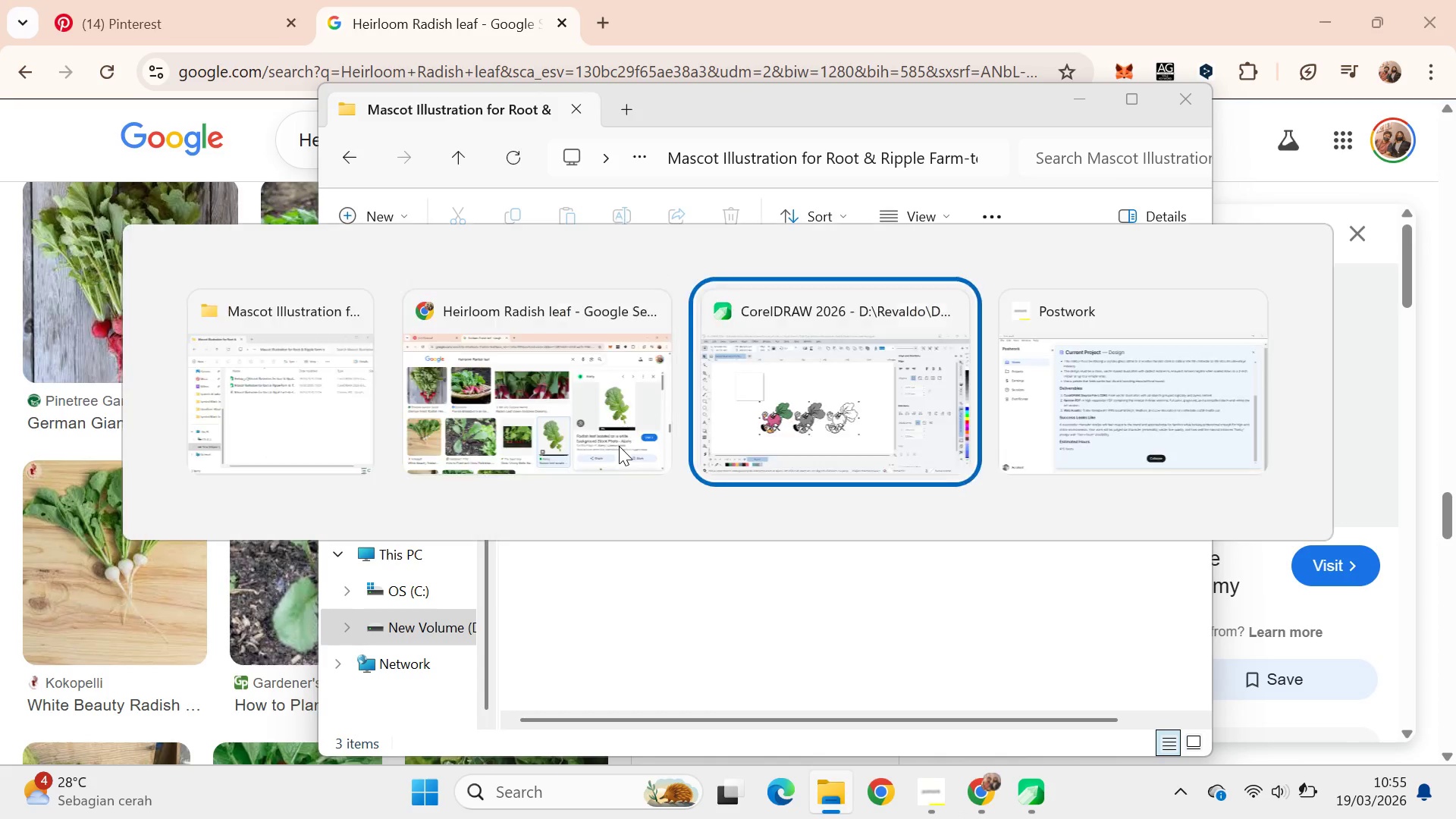 
key(Alt+Tab)
 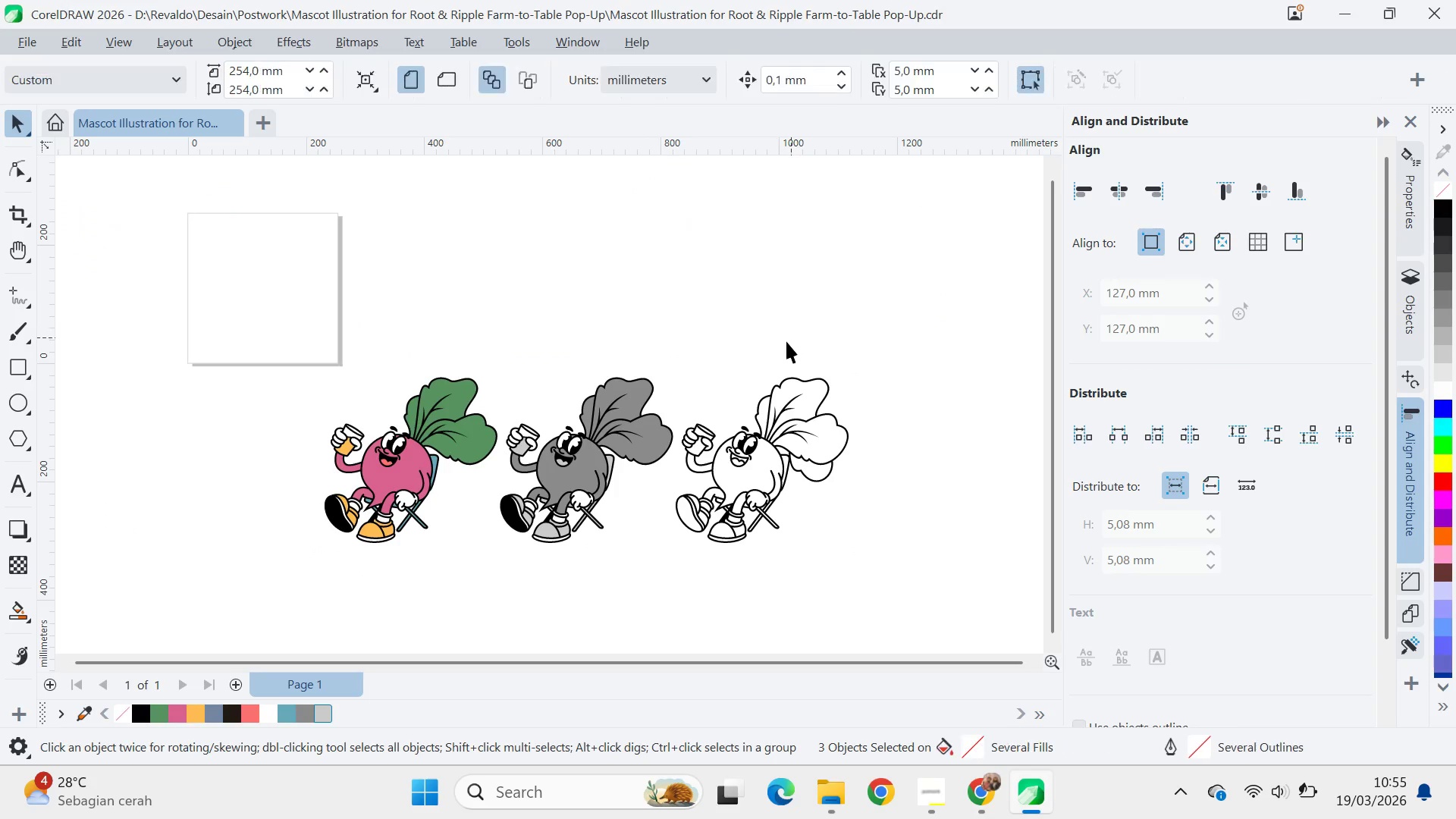 
double_click([613, 450])
 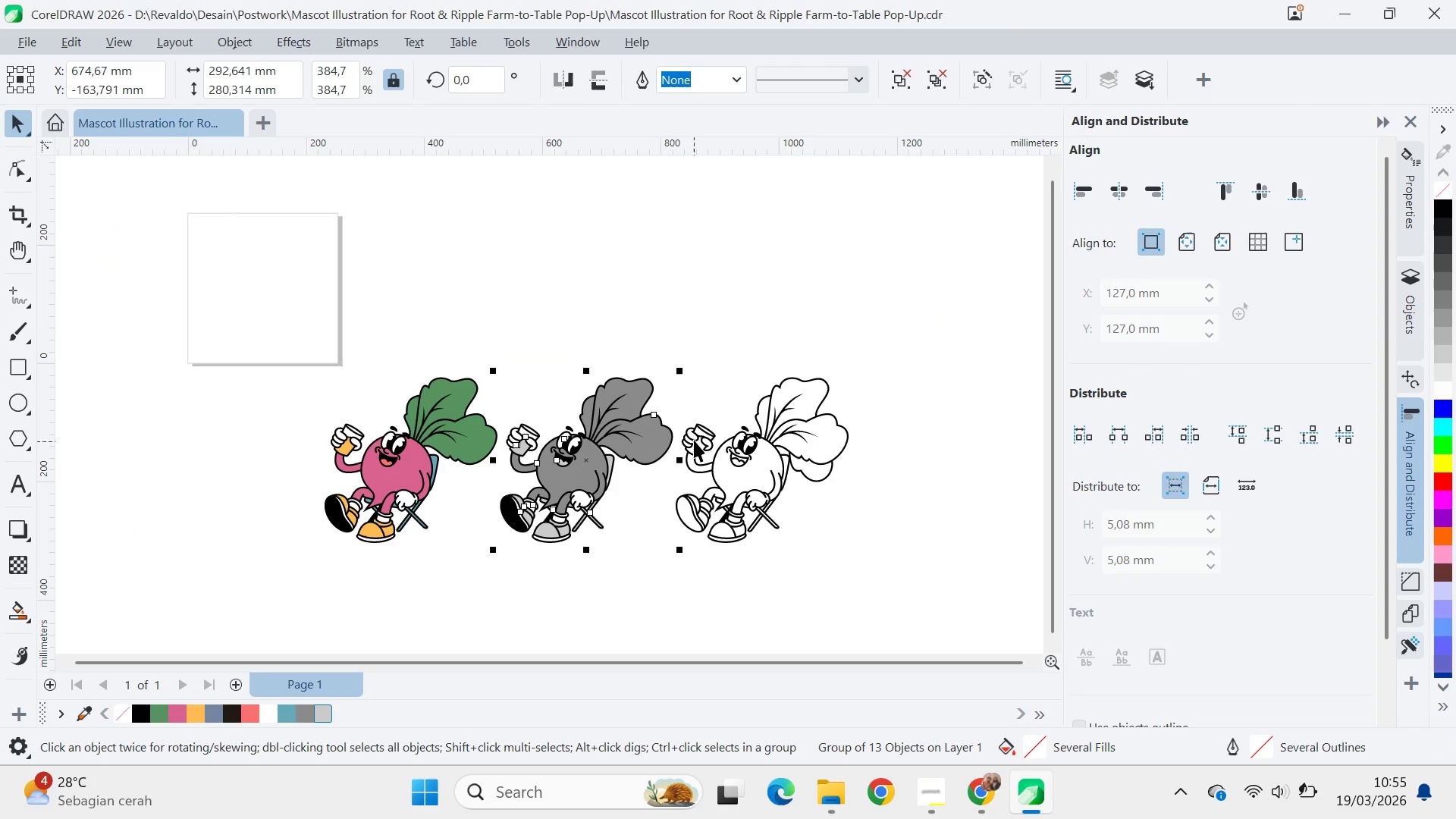 
hold_key(key=ControlLeft, duration=0.34)
 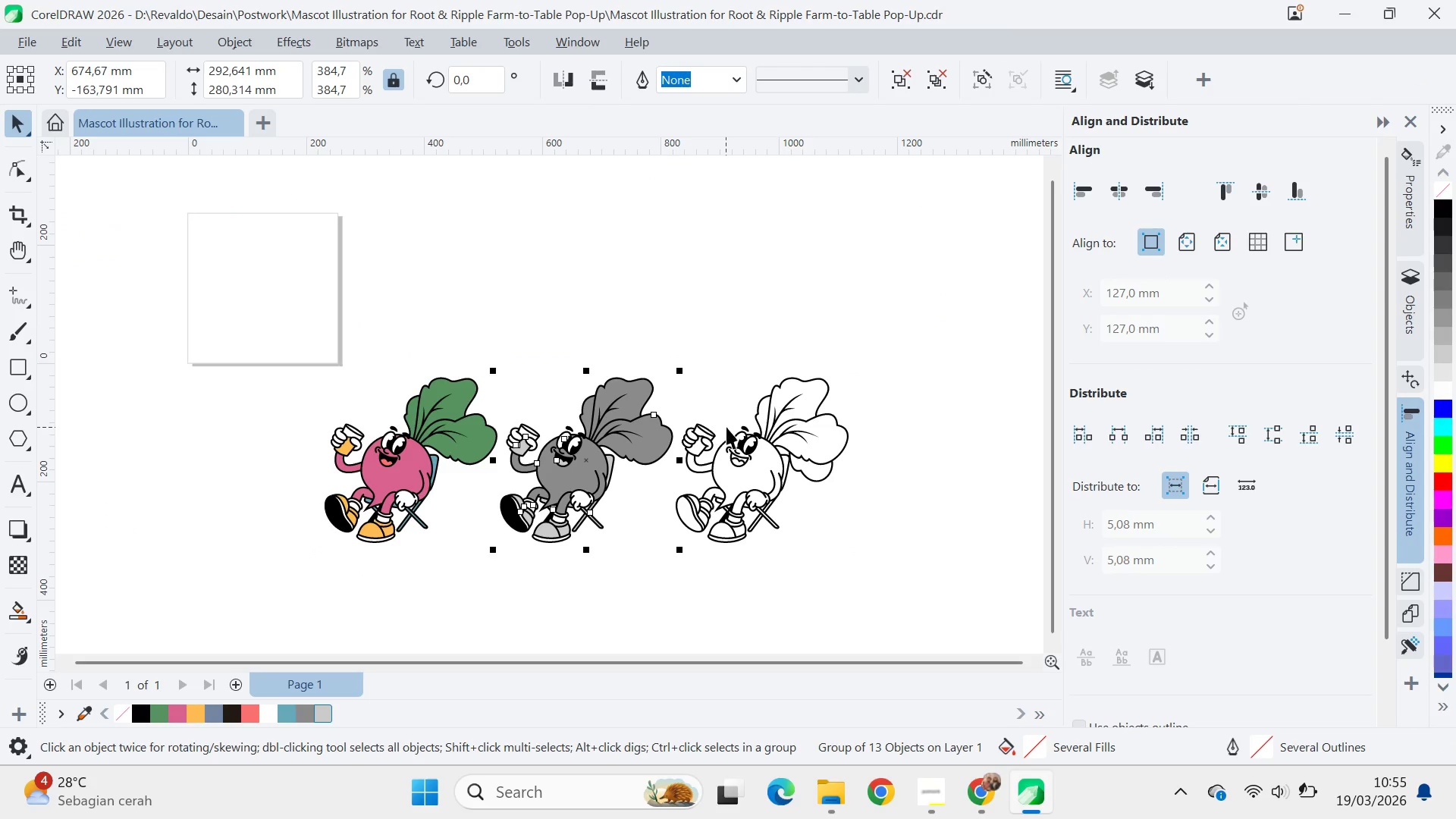 
hold_key(key=ShiftLeft, duration=0.78)
 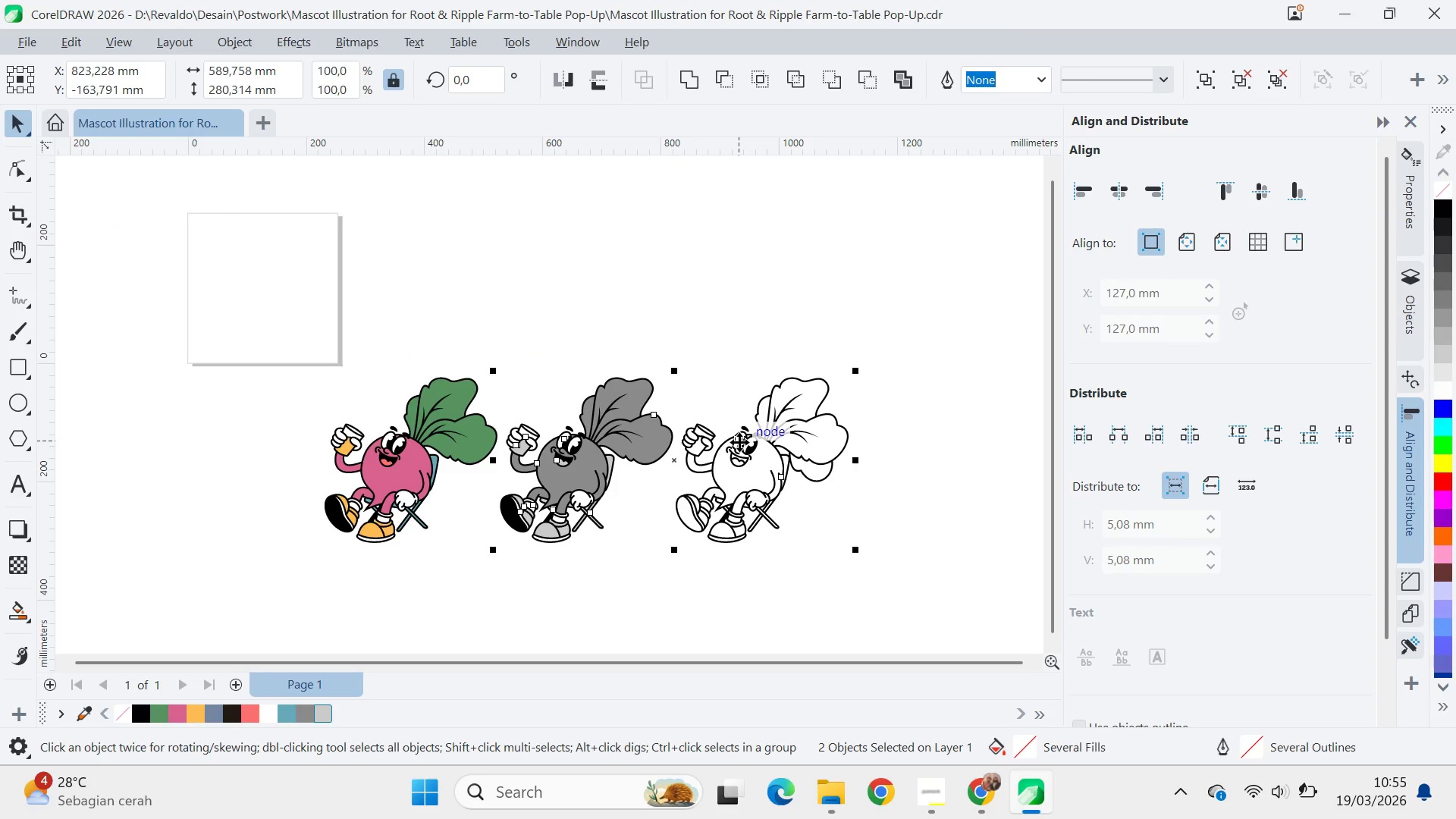 
key(Delete)
 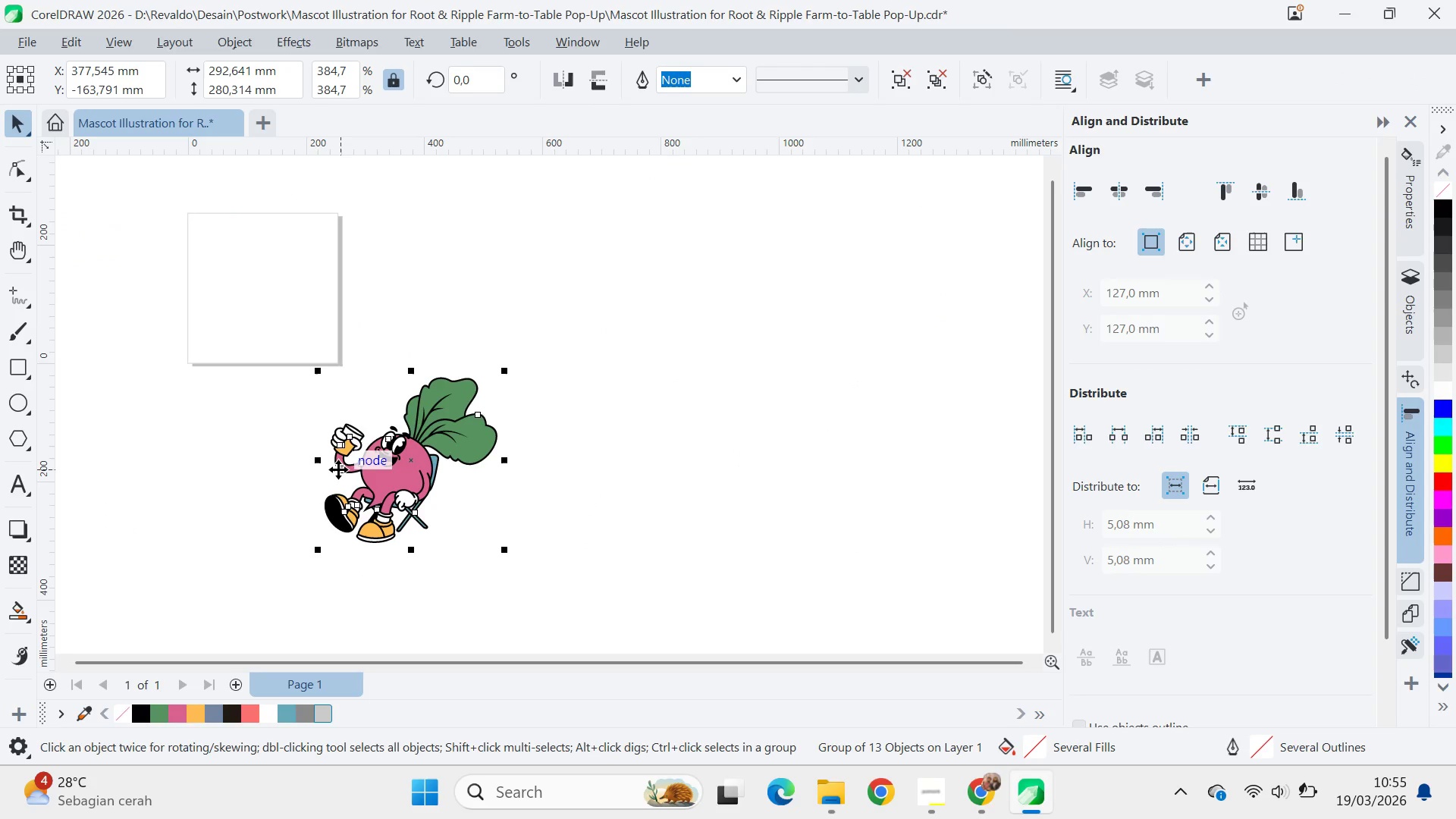 
key(P)
 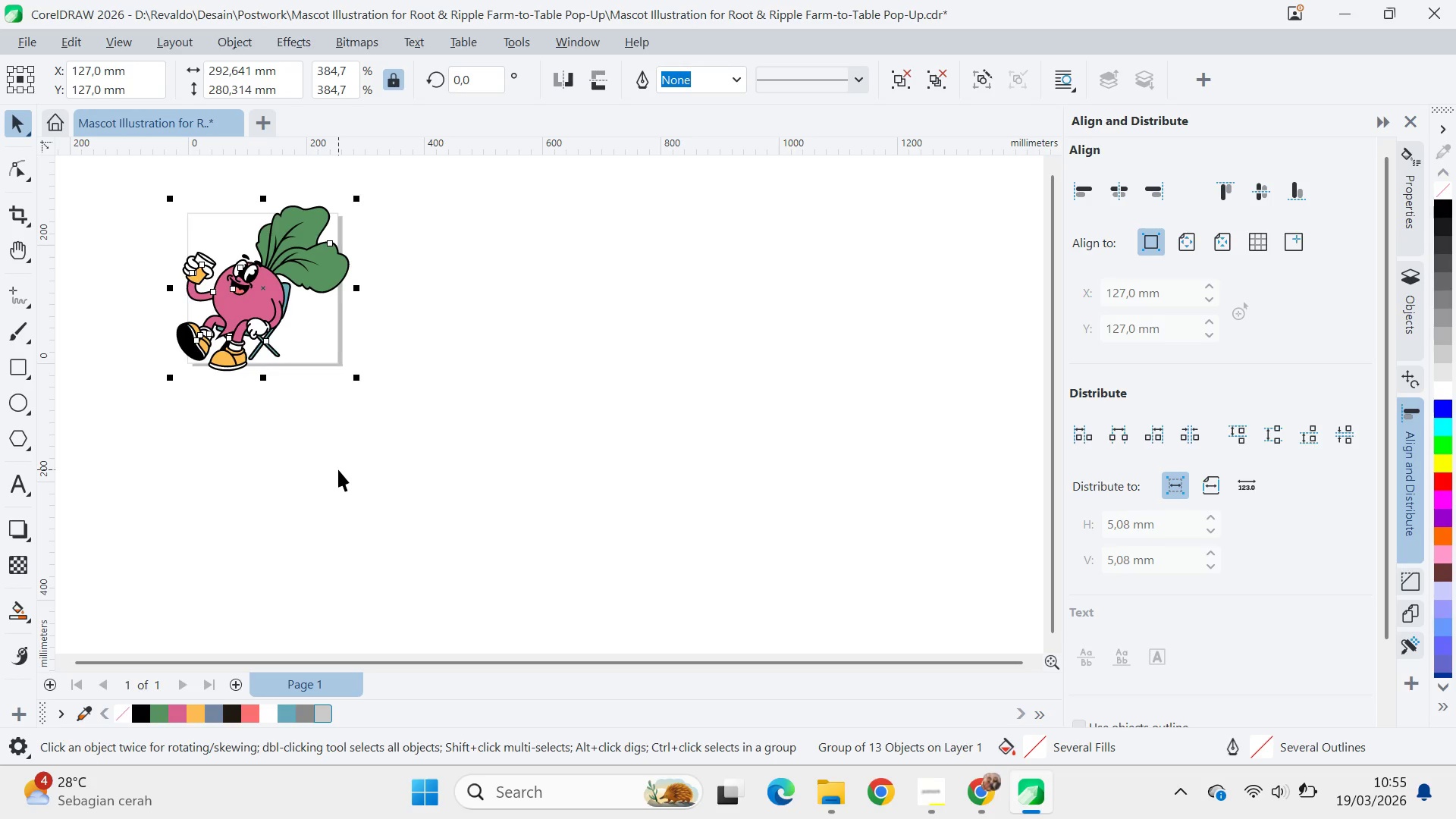 
wait(12.55)
 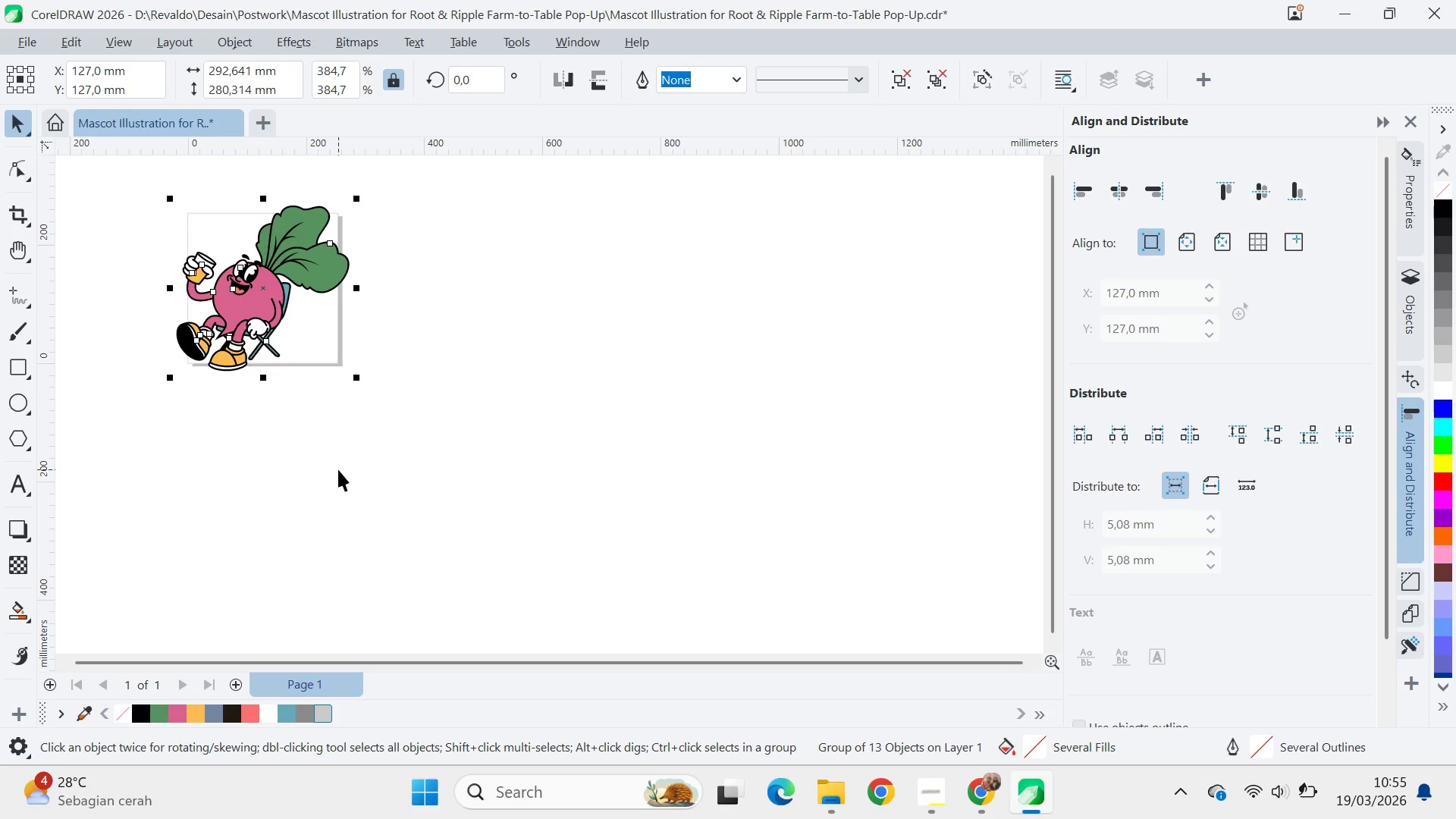 
key(Q)
 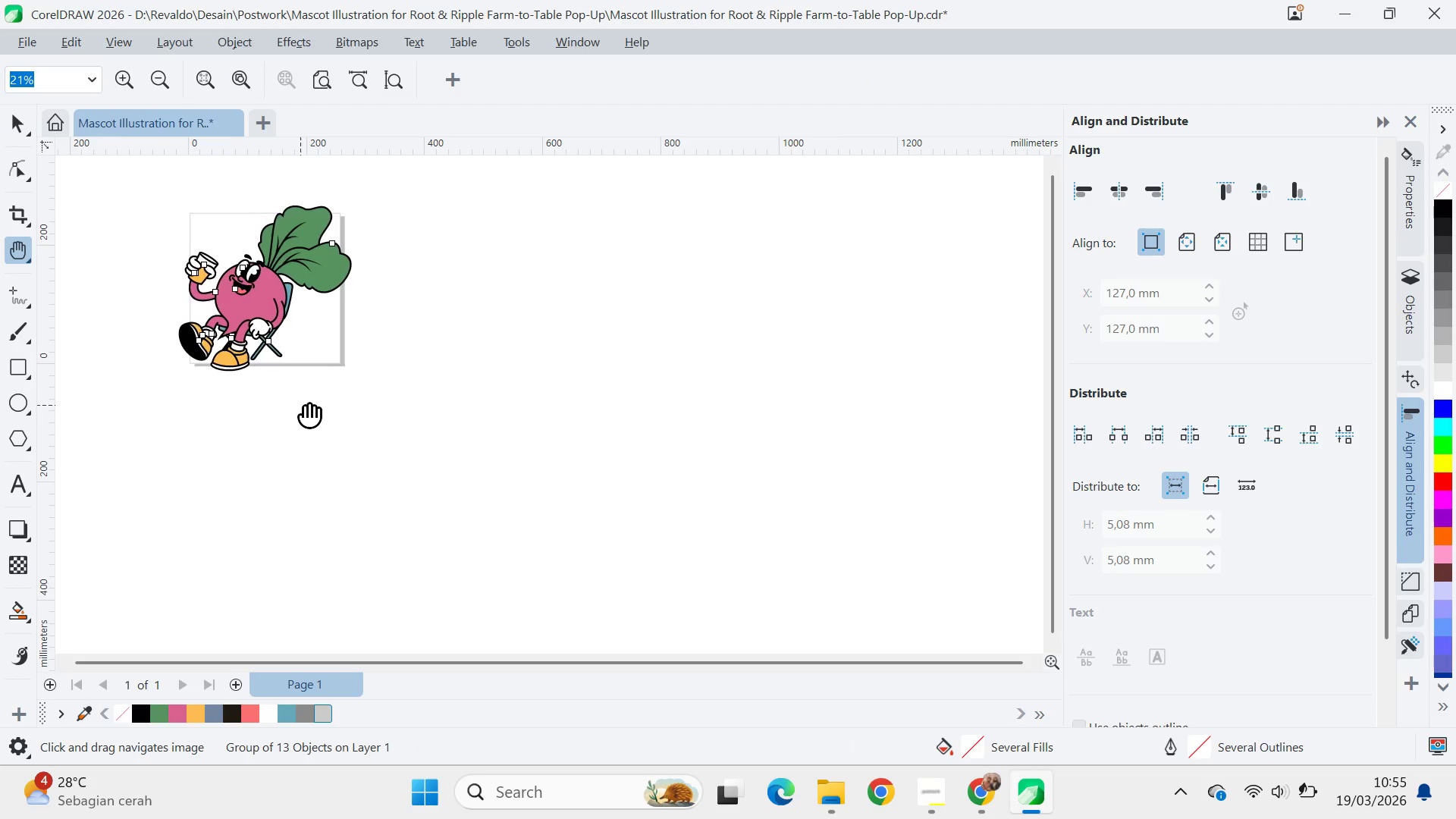 
left_click_drag(start_coordinate=[300, 405], to_coordinate=[659, 553])
 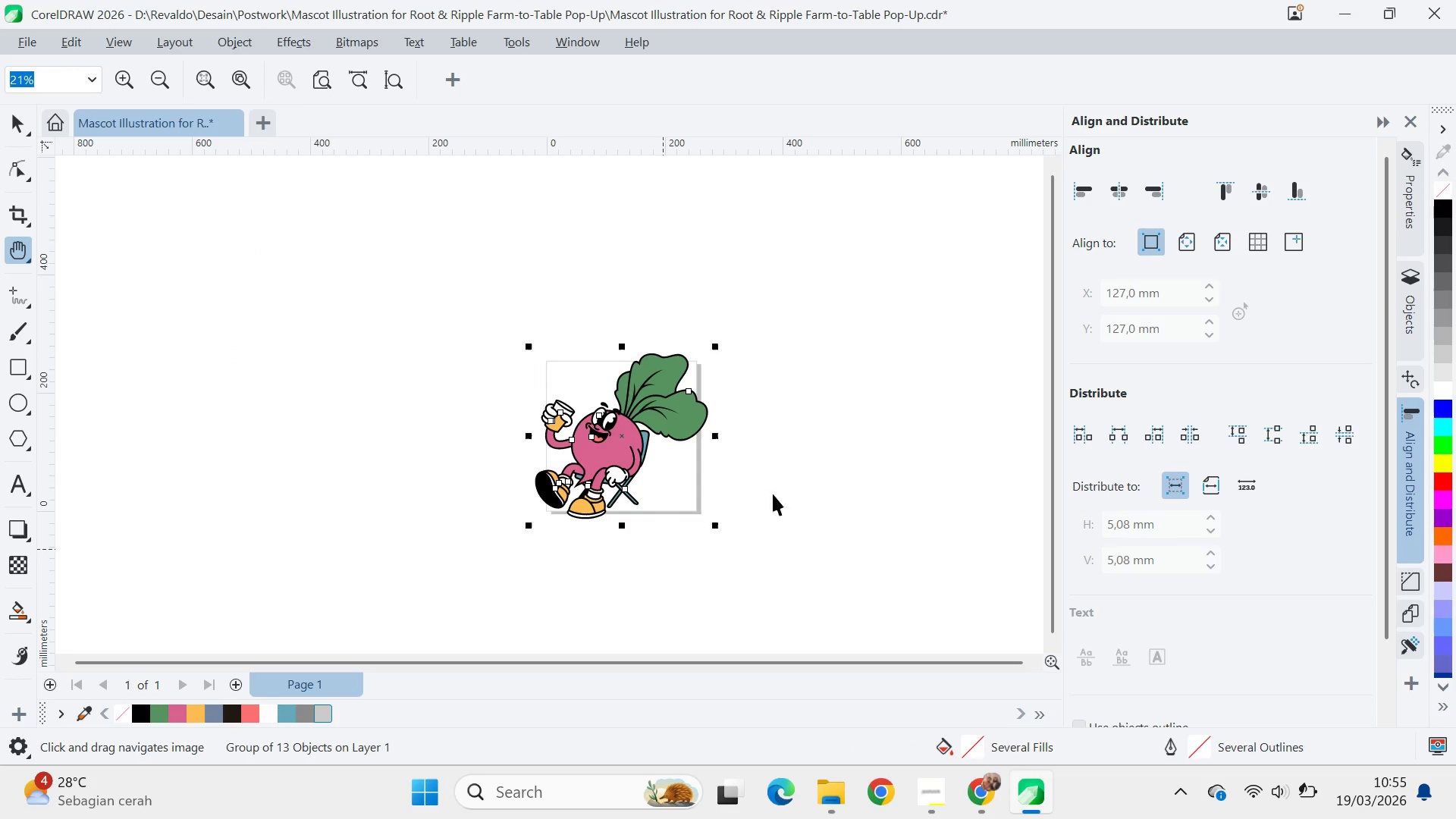 
key(V)
 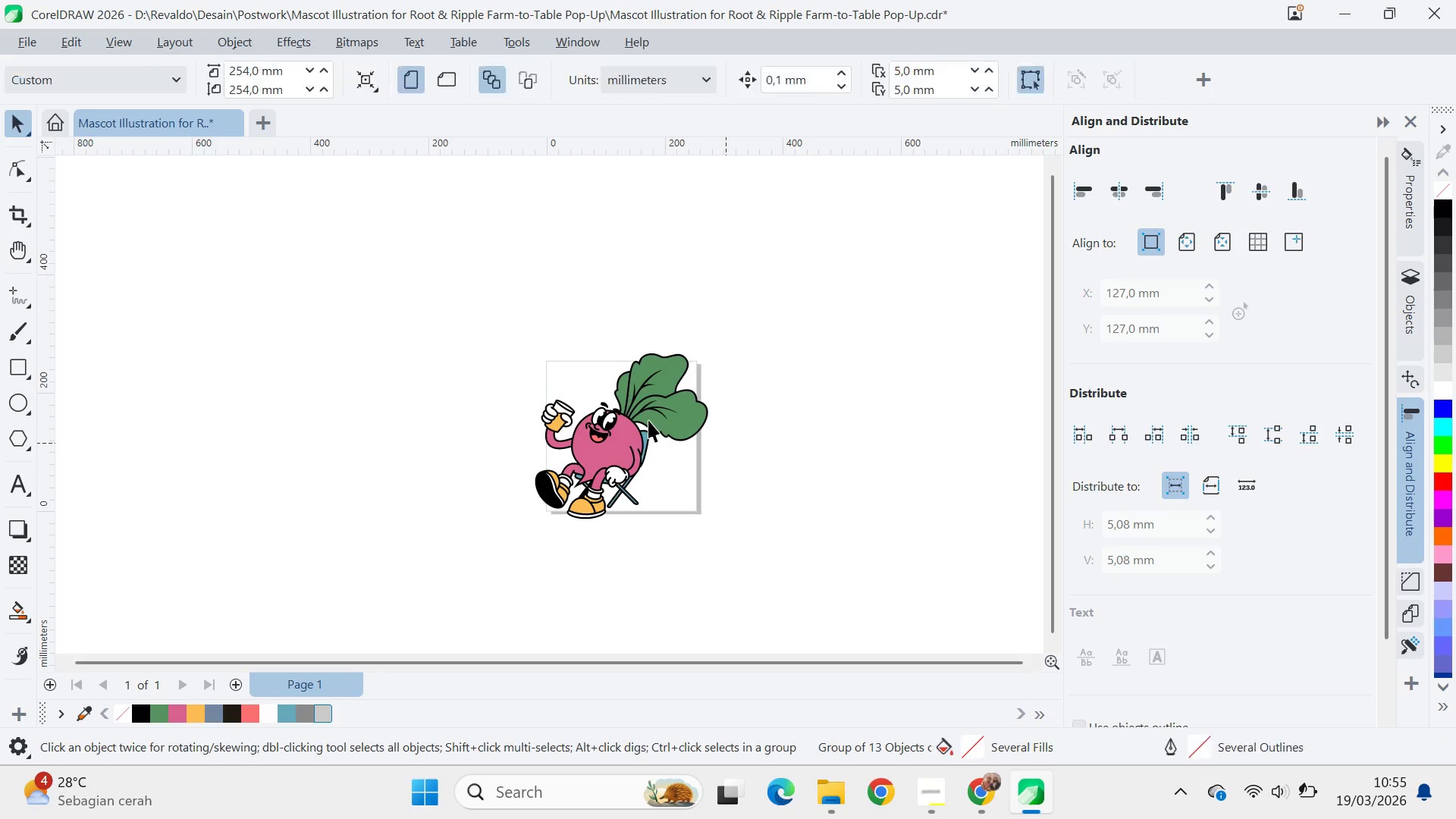 
triple_click([647, 418])
 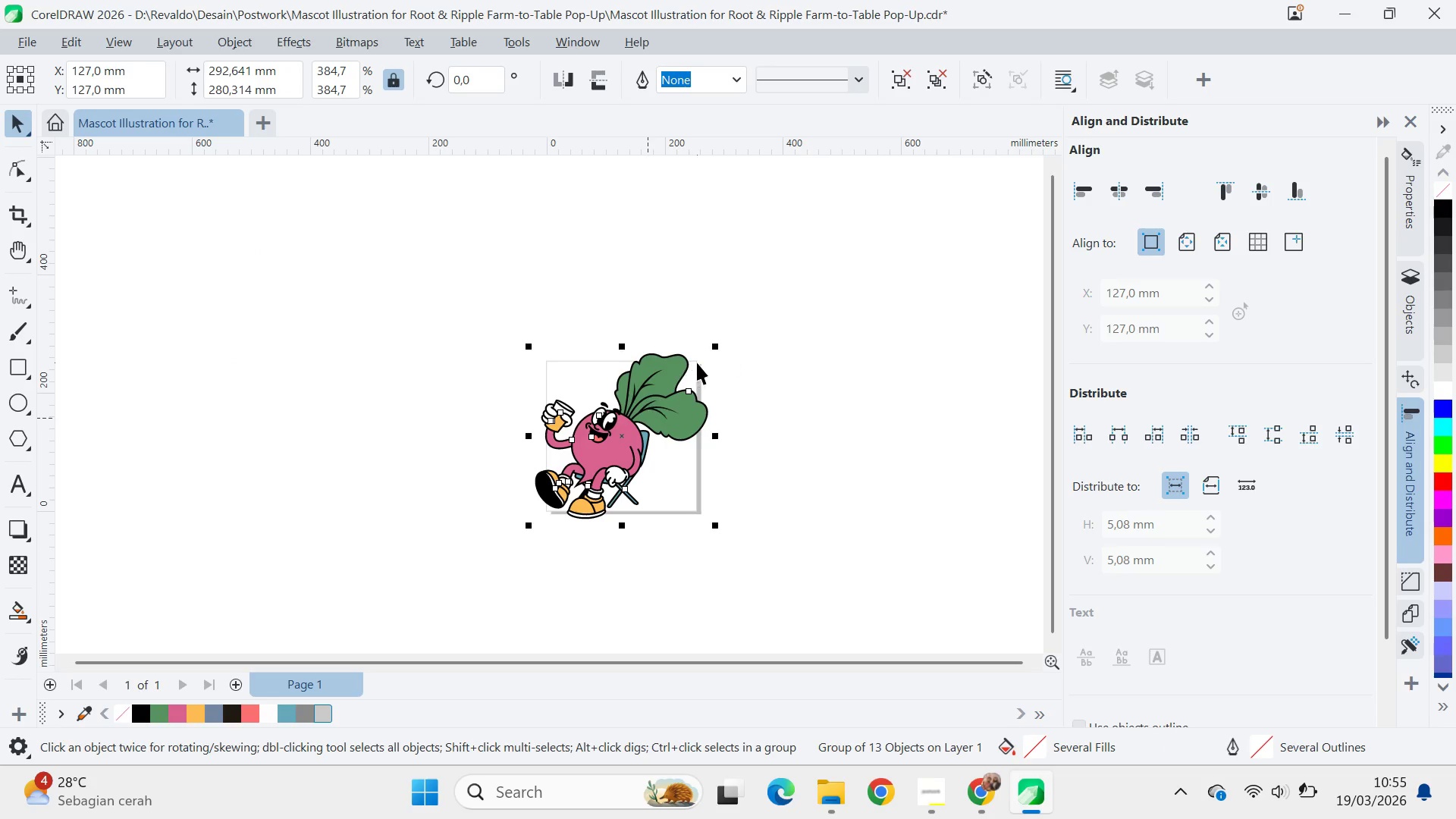 
hold_key(key=ShiftLeft, duration=1.52)
left_click_drag(start_coordinate=[723, 344], to_coordinate=[746, 358])
 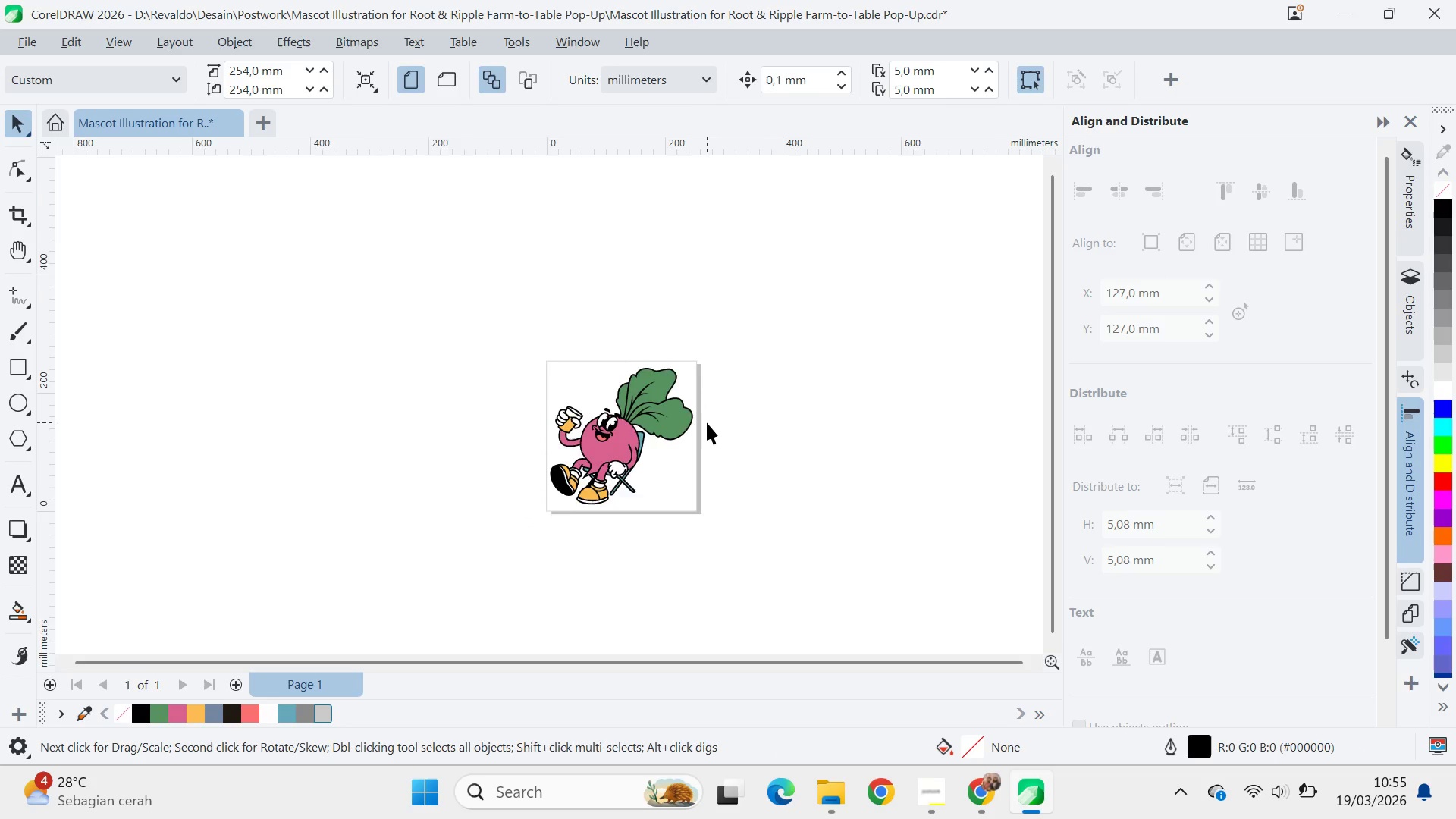 
hold_key(key=ShiftLeft, duration=0.39)
 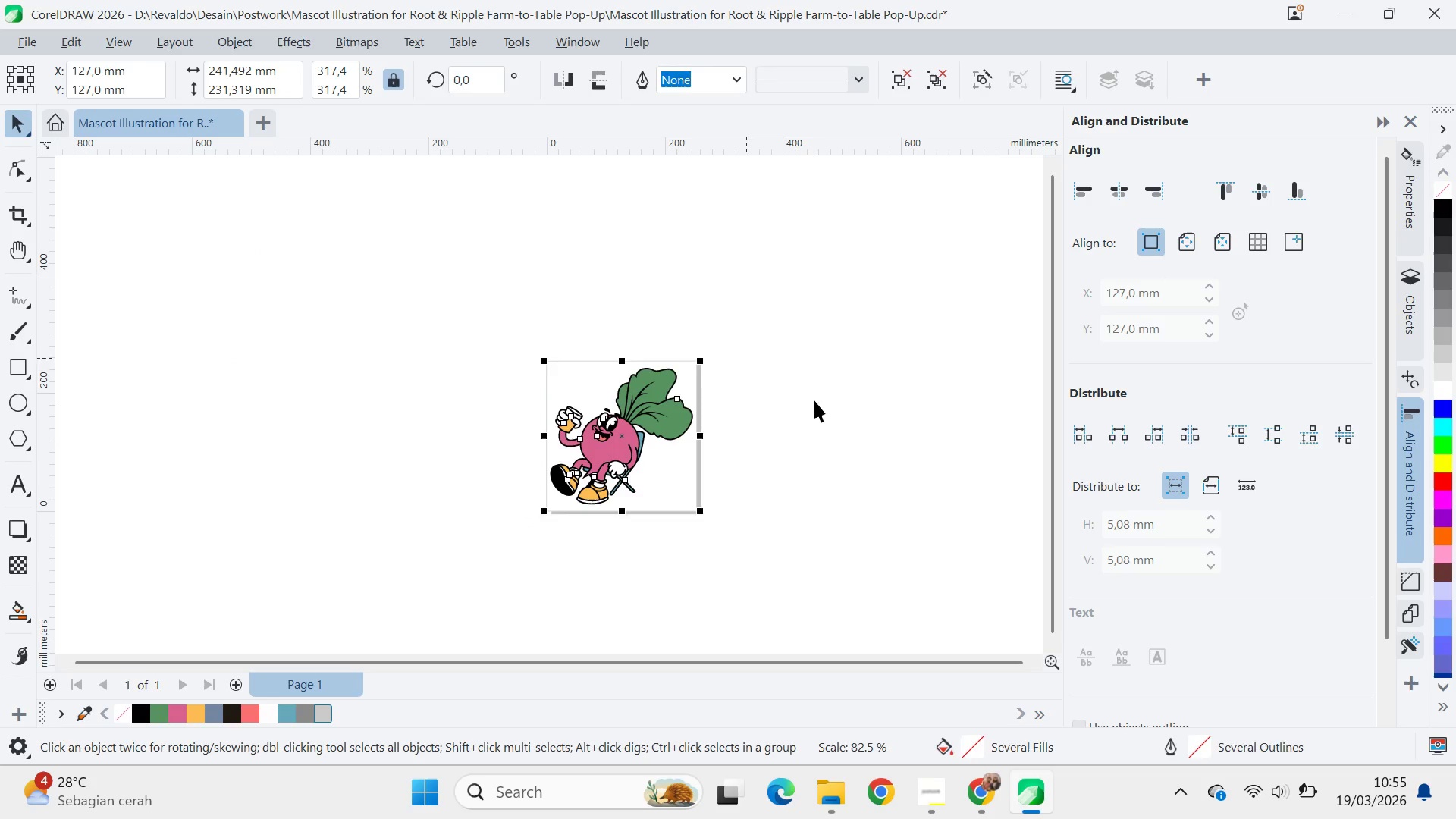 
left_click([814, 400])
 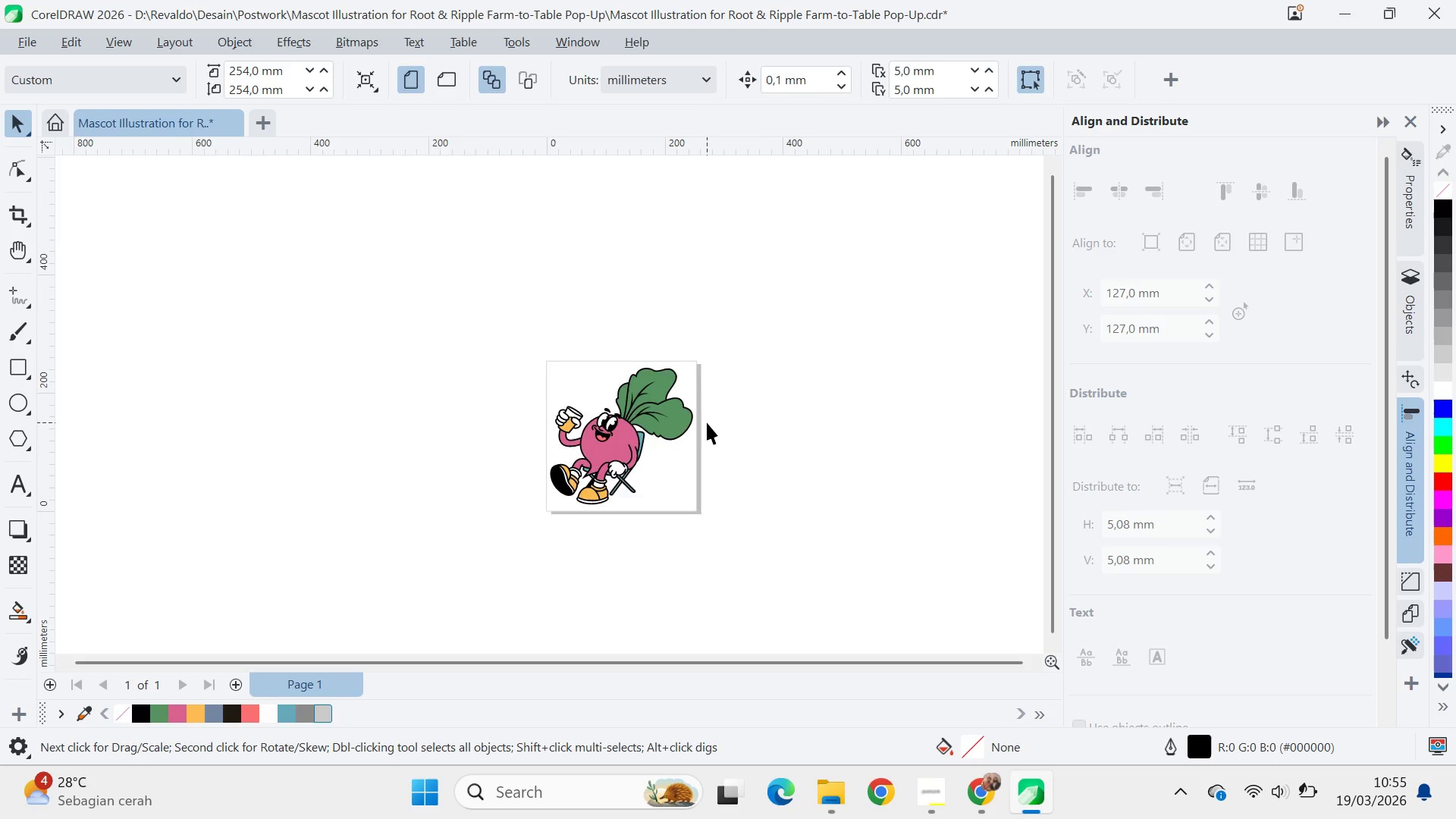 
key(Control+S)
 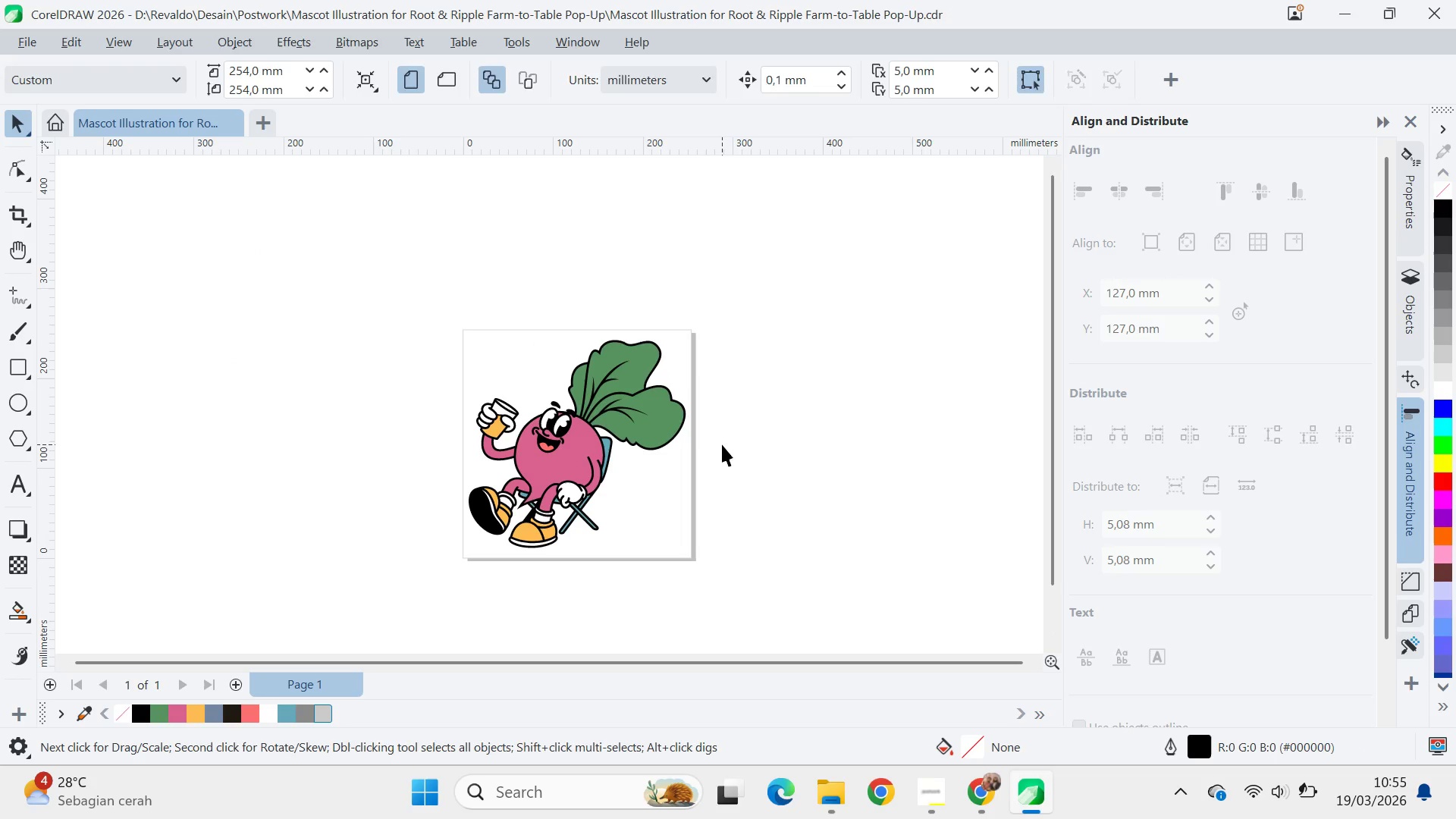 
scroll: coordinate [707, 421], scroll_direction: up, amount: 3.0
 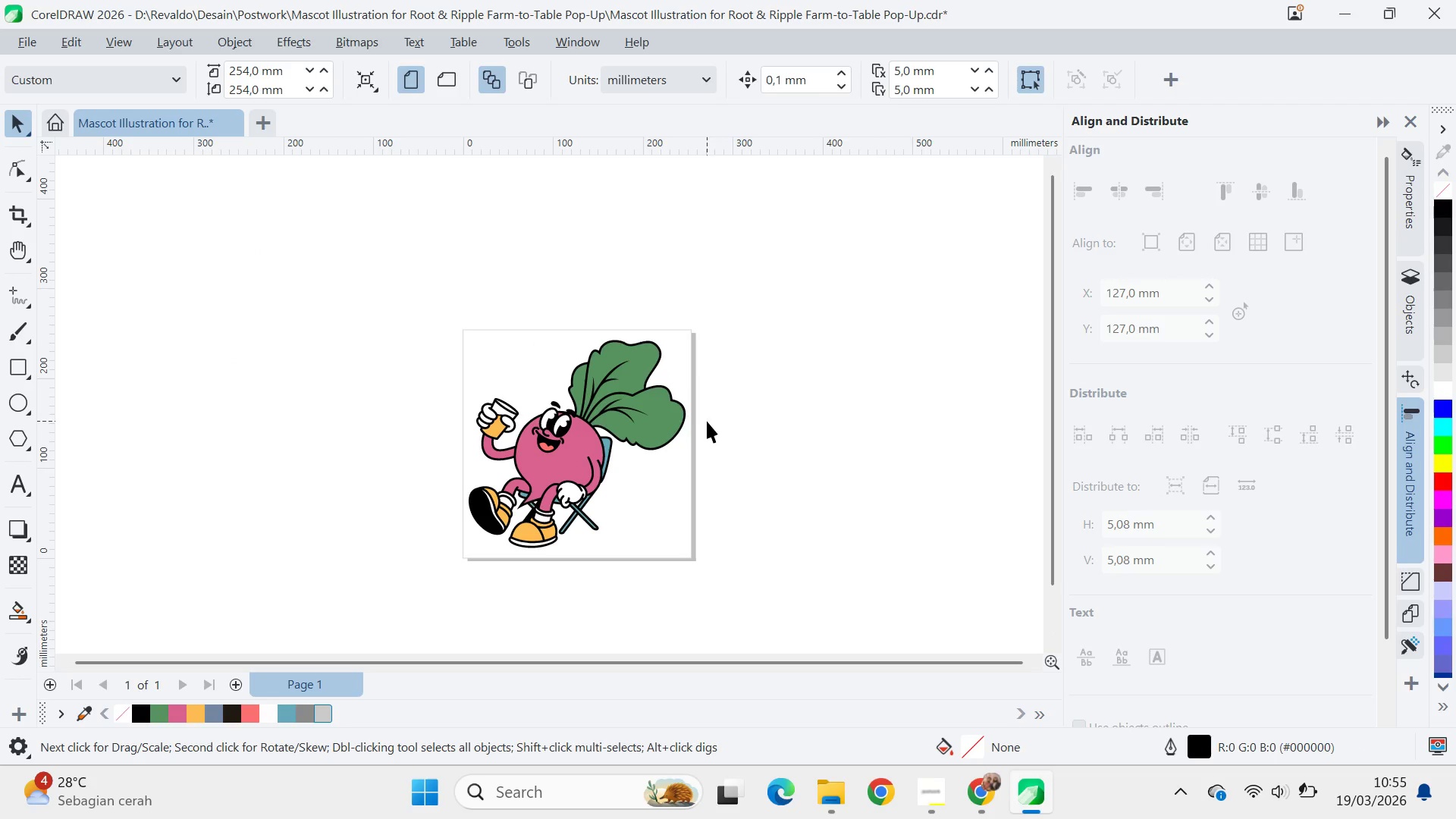 
key(Q)
 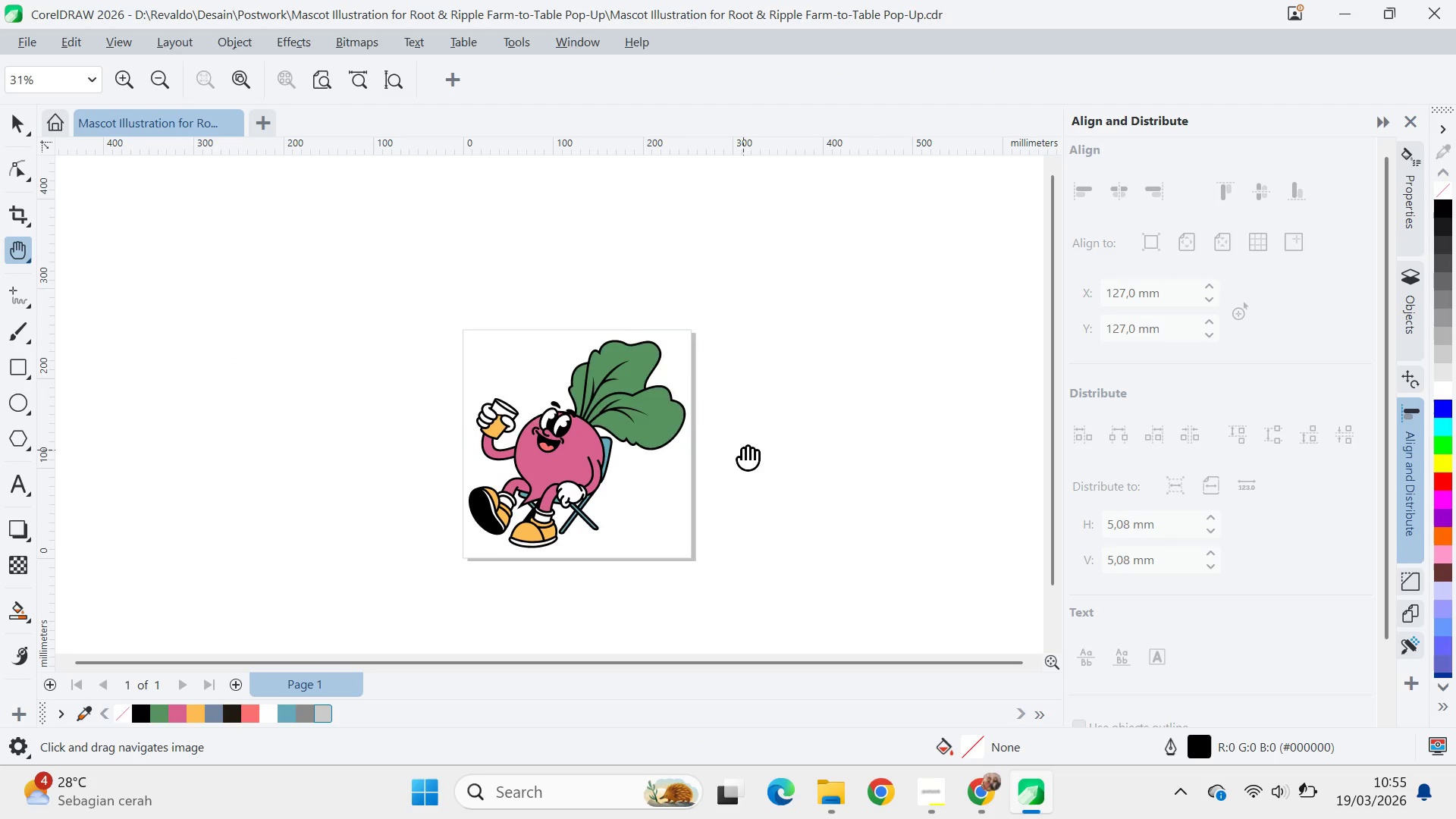 
left_click_drag(start_coordinate=[743, 450], to_coordinate=[686, 426])
 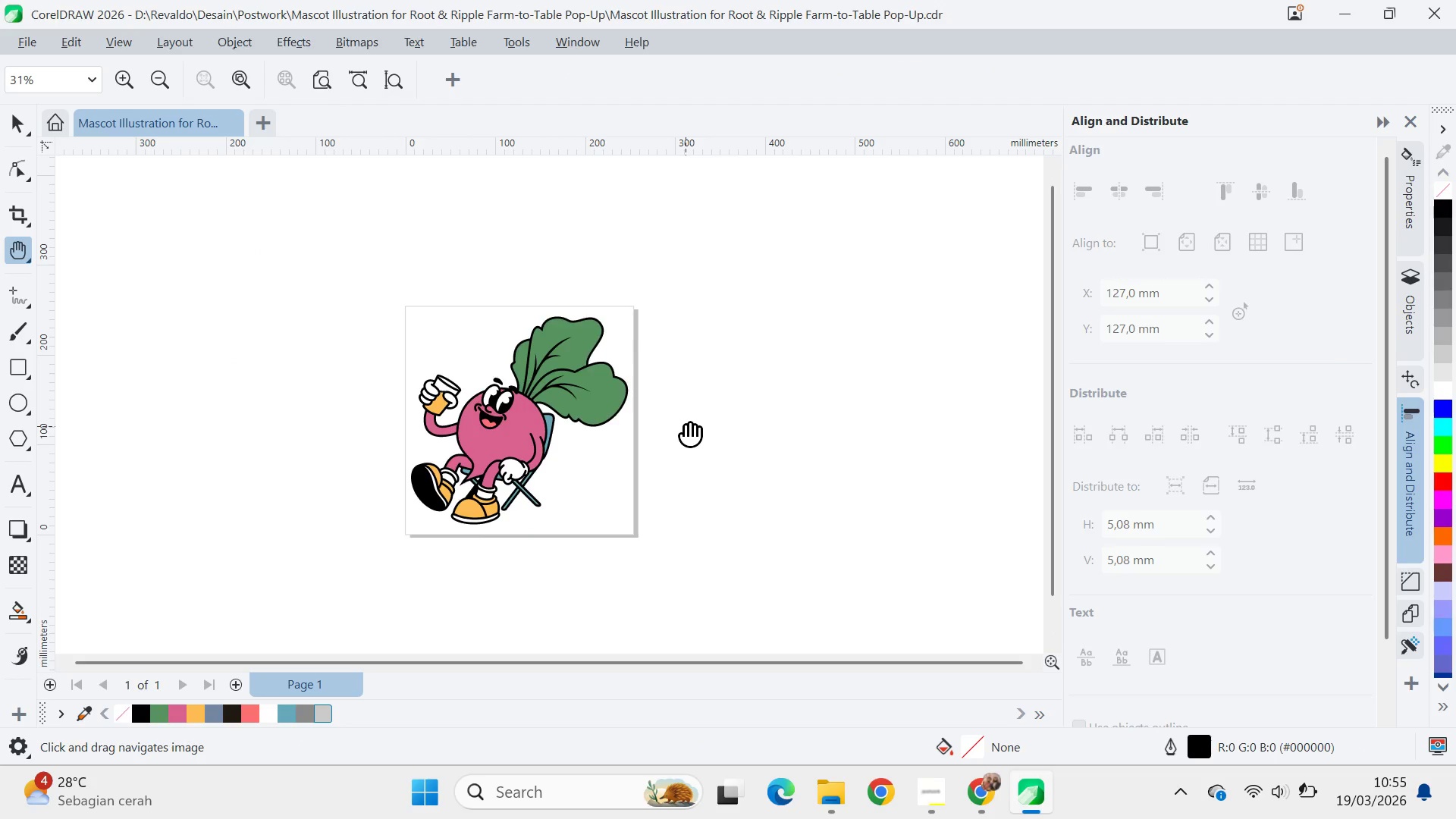 
key(Alt+Tab)
 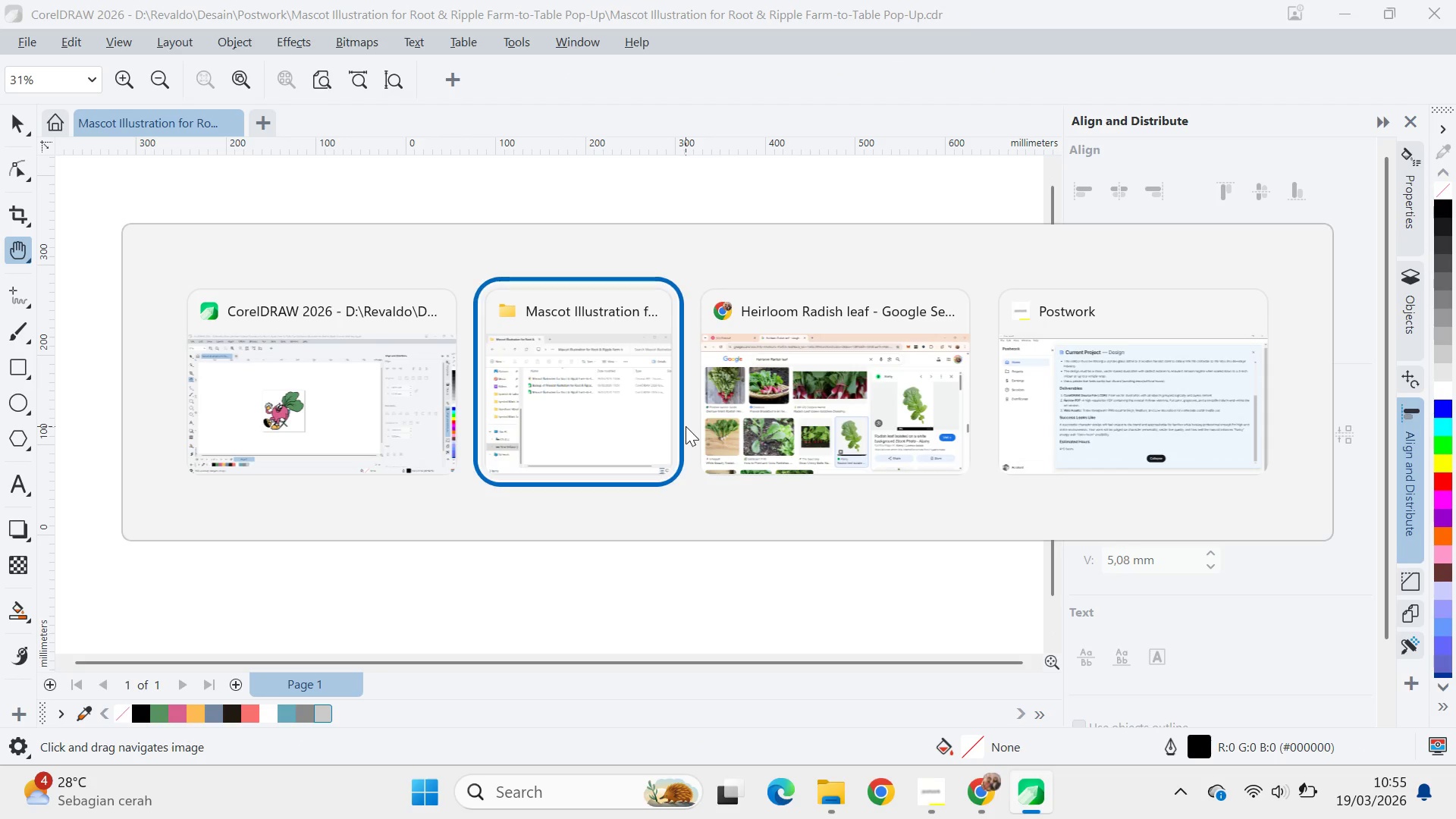 
key(Alt+Tab)
 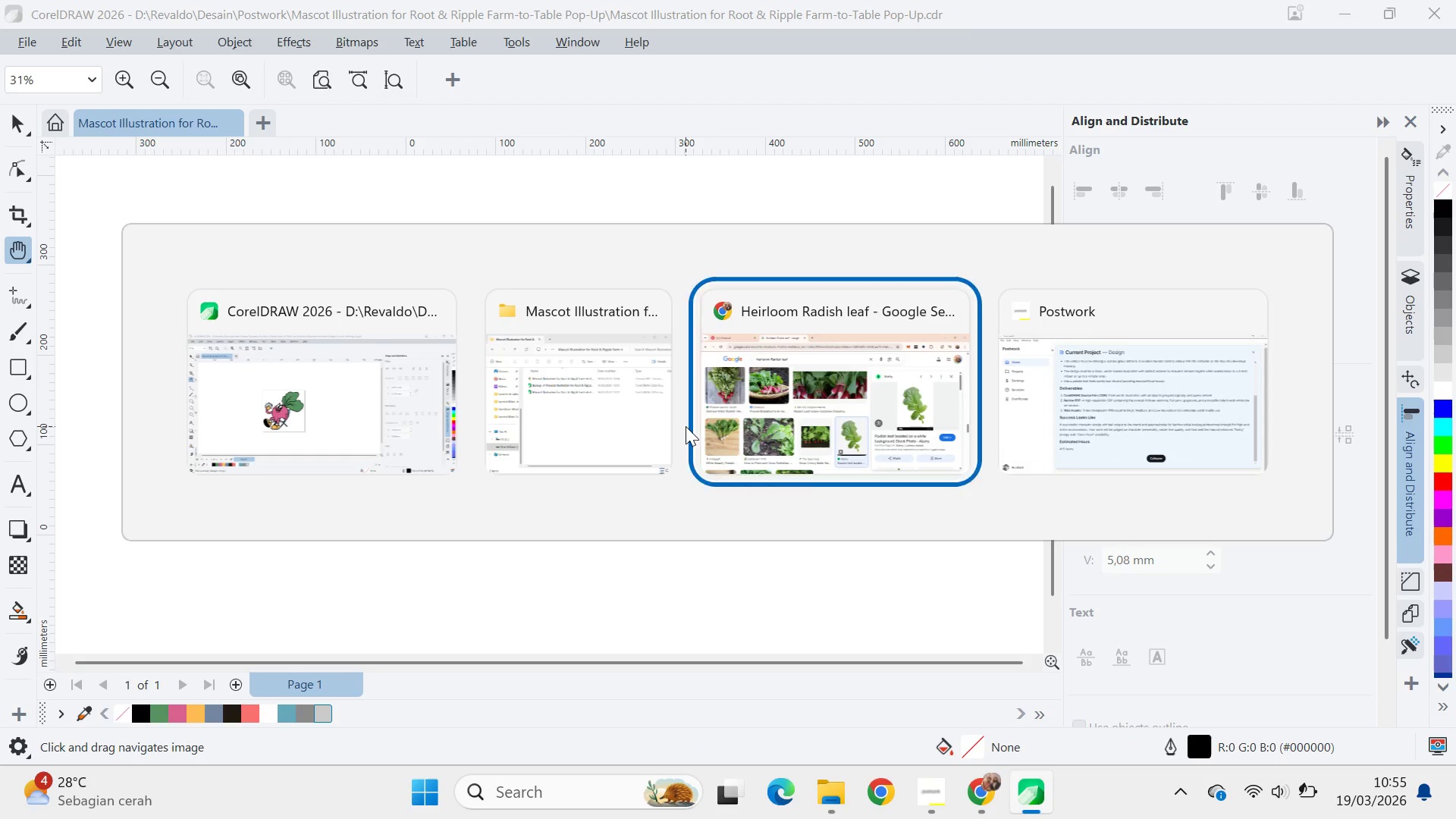 
key(Alt+Tab)
 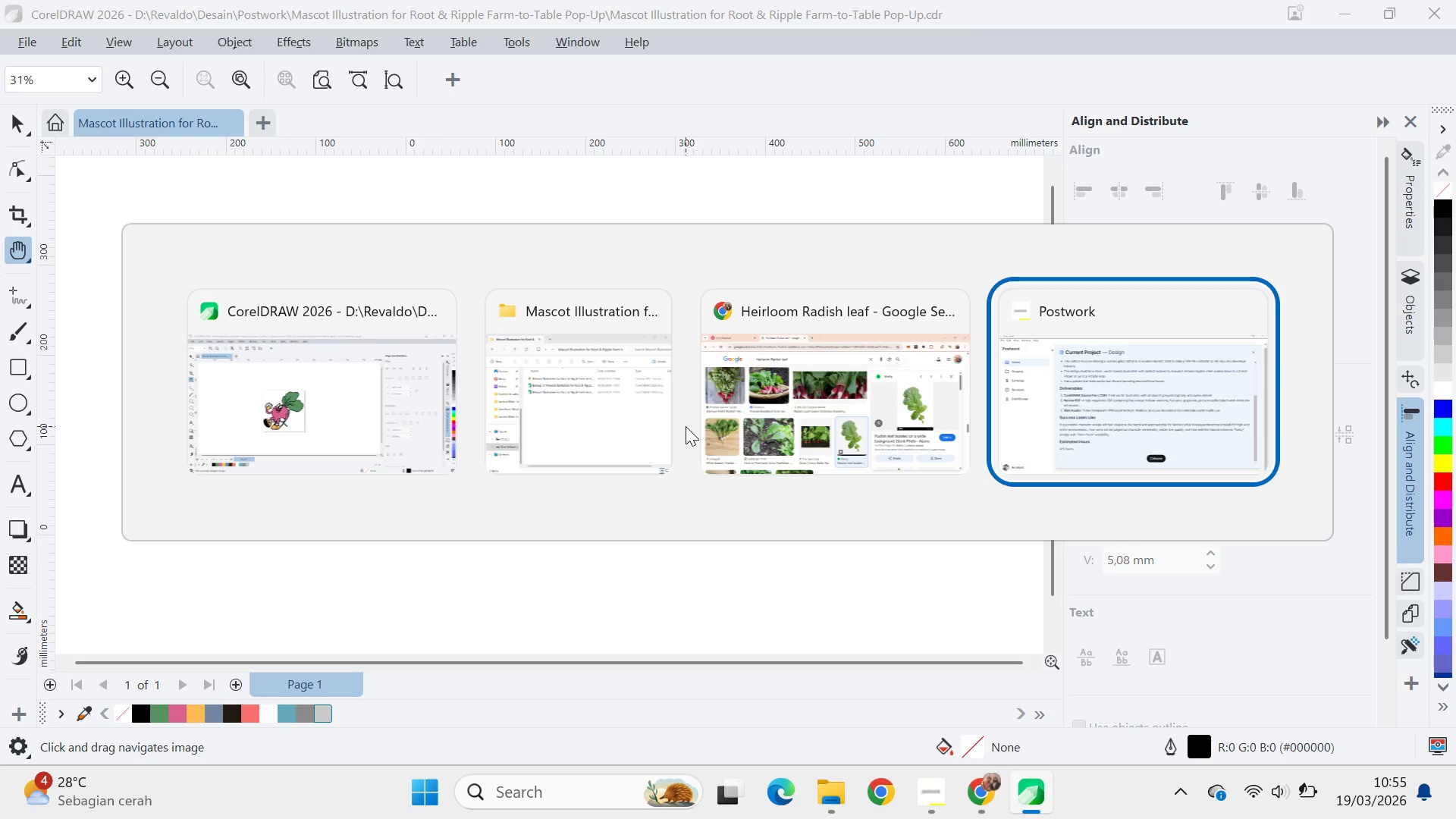 
key(Alt+Tab)
 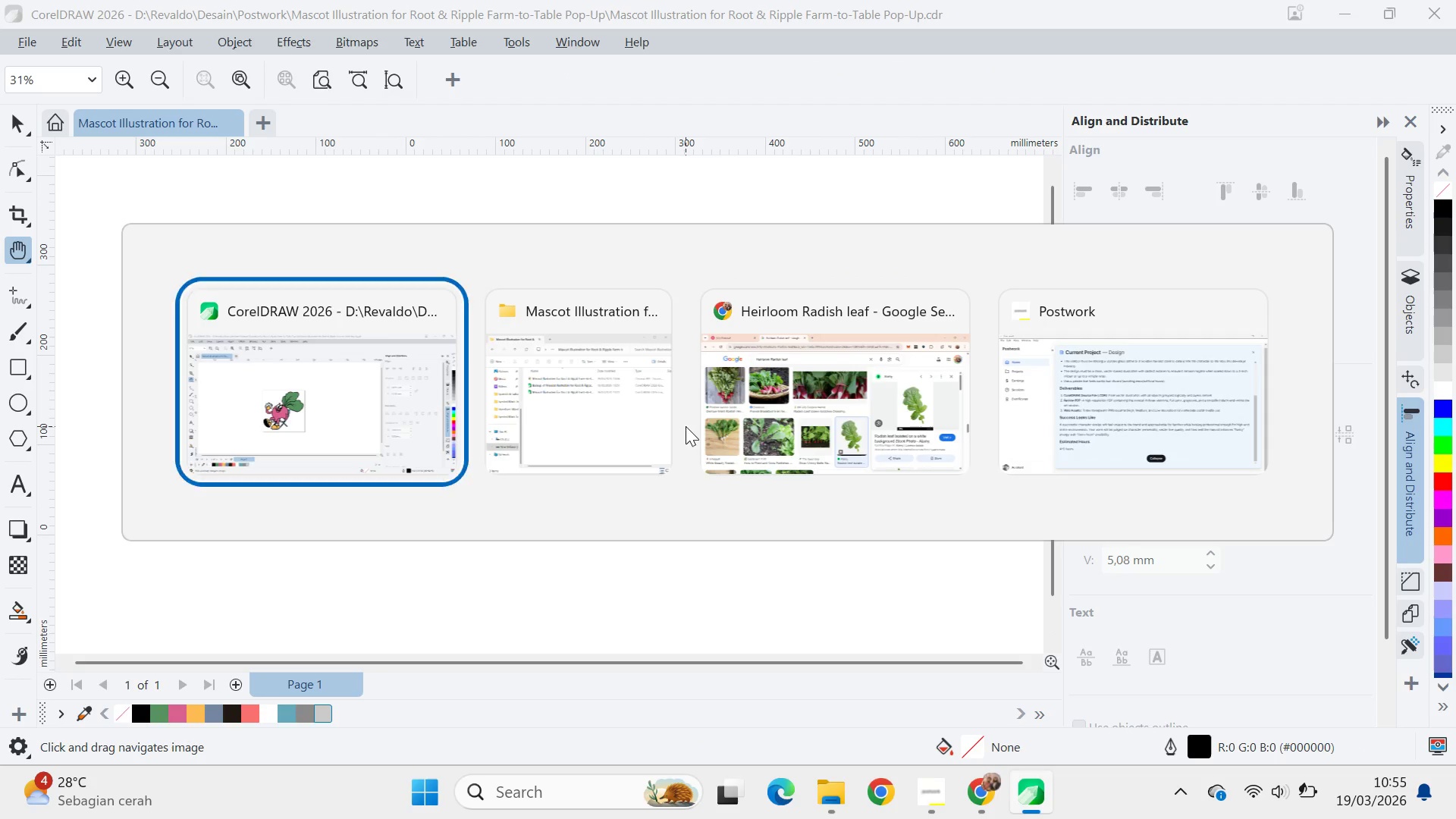 
key(Alt+Tab)
 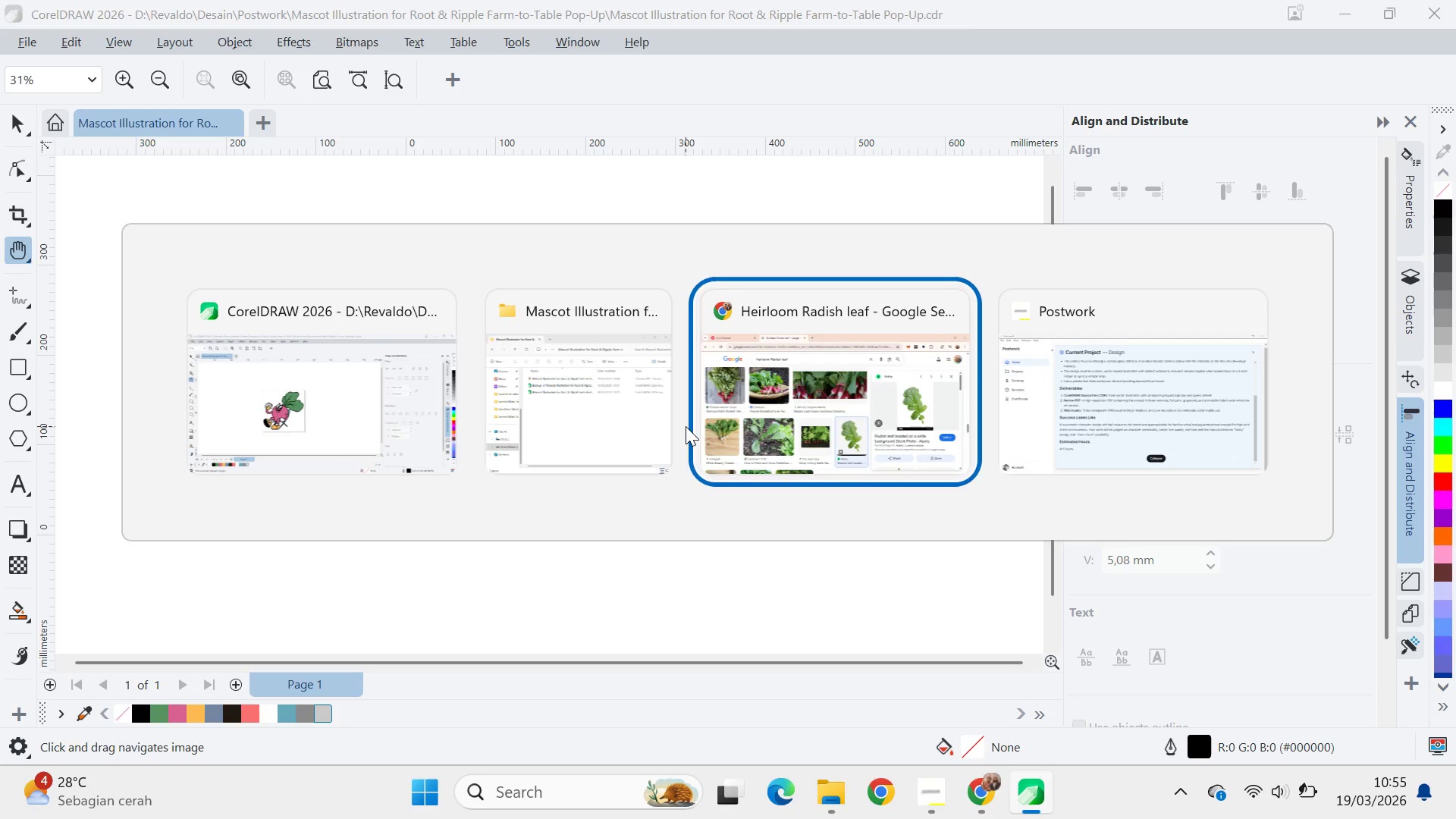 
key(Alt+Tab)
 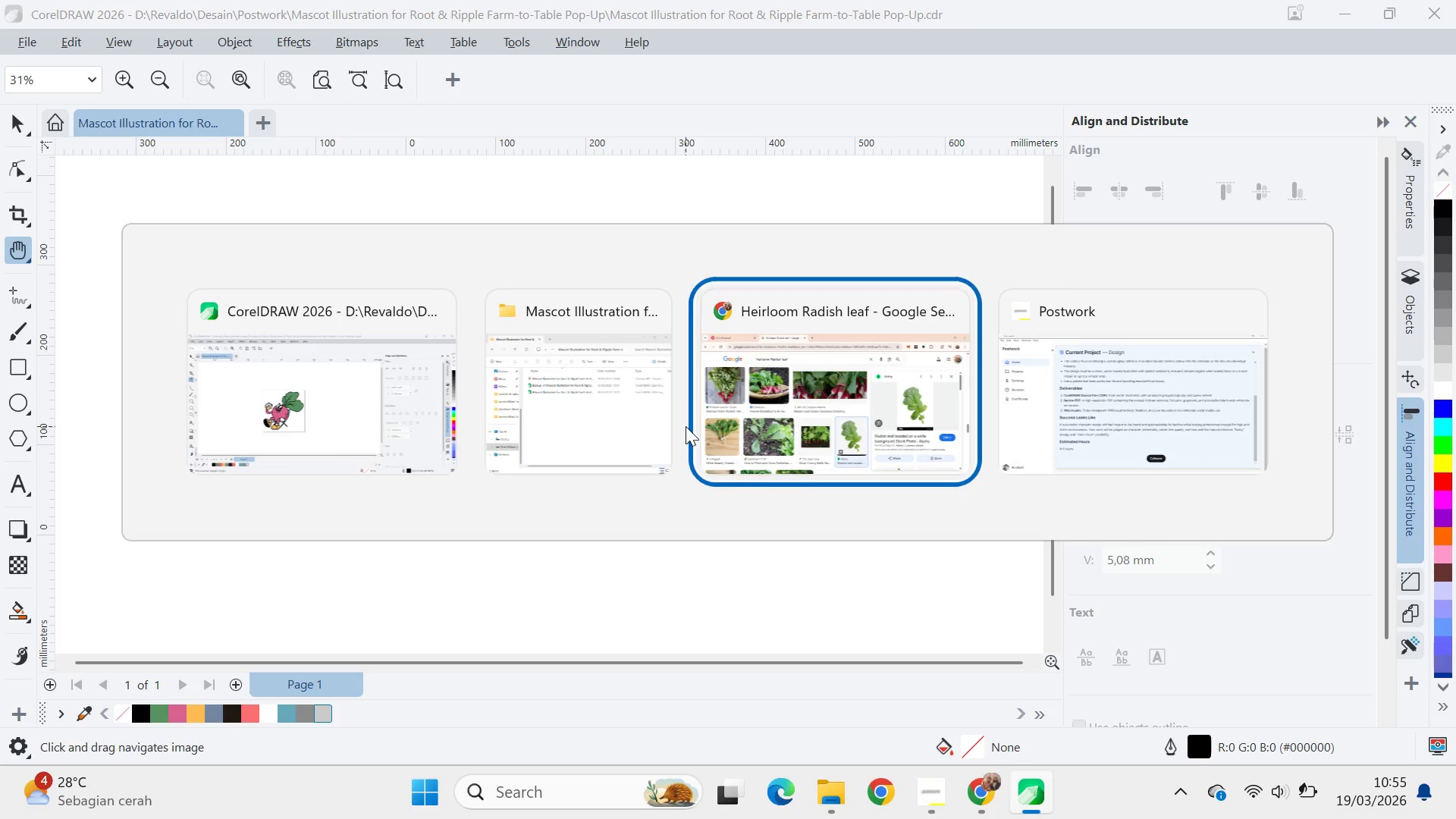 
key(Alt+Tab)